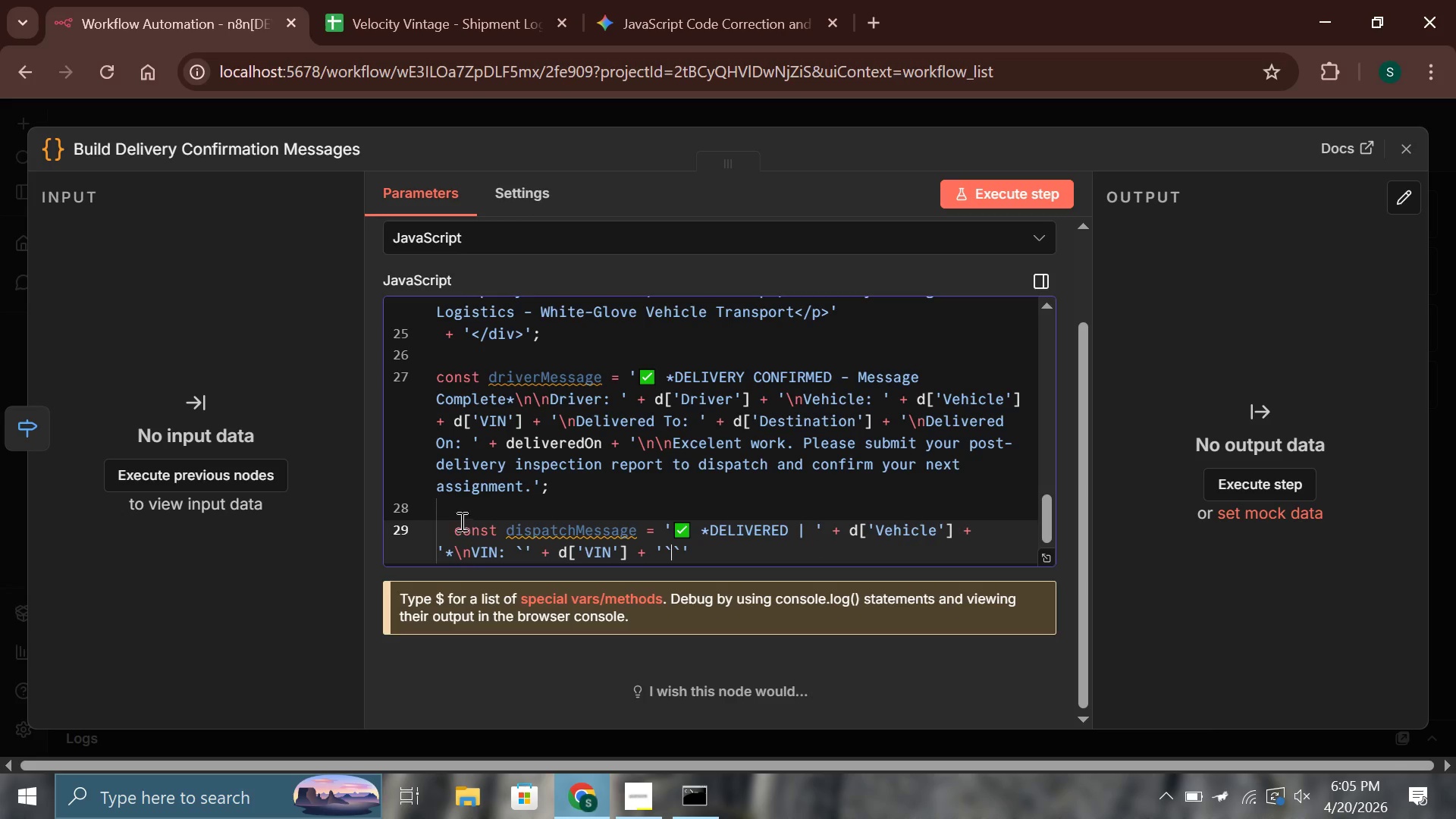 
left_click([451, 526])
 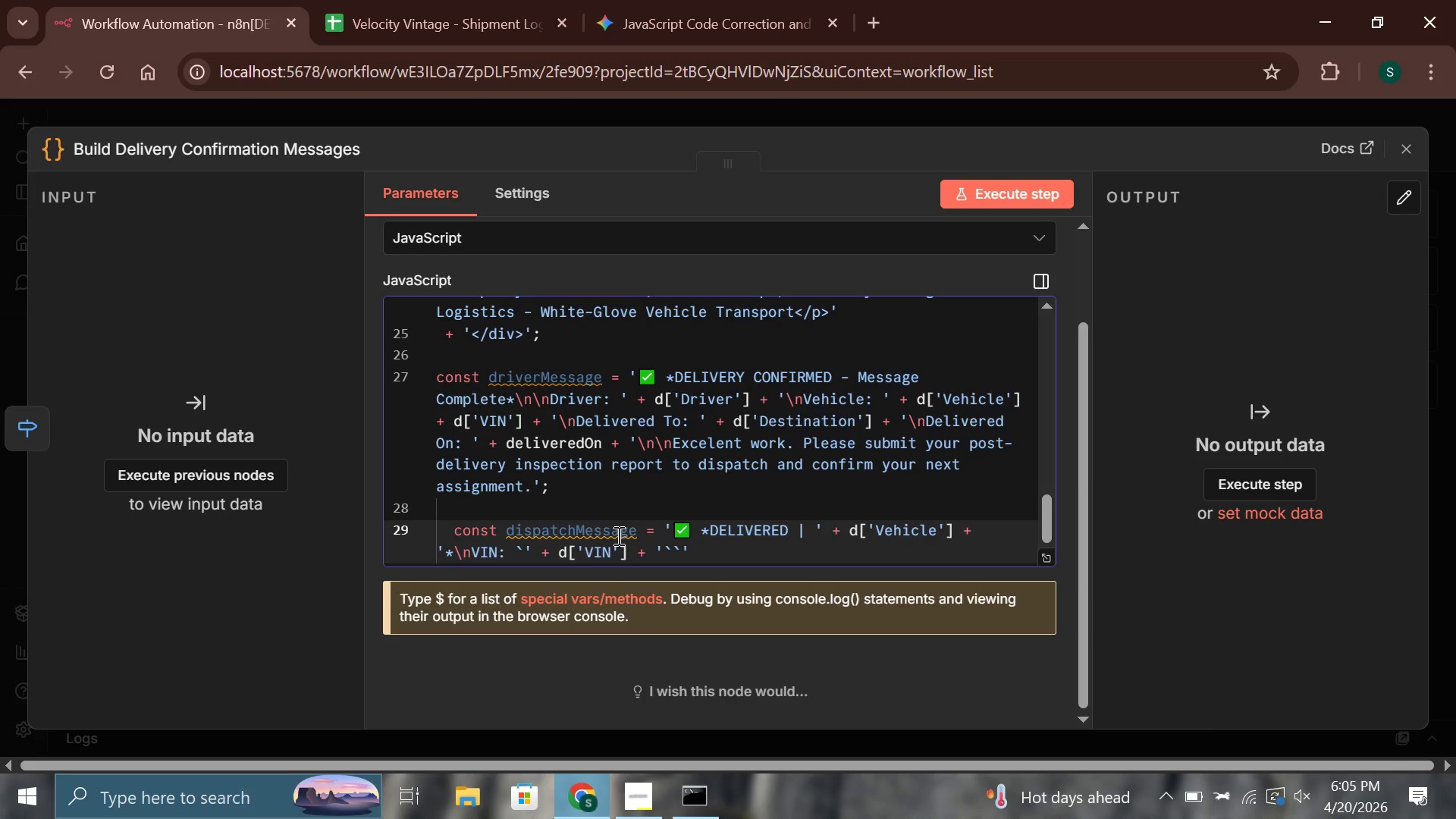 
key(Backspace)
 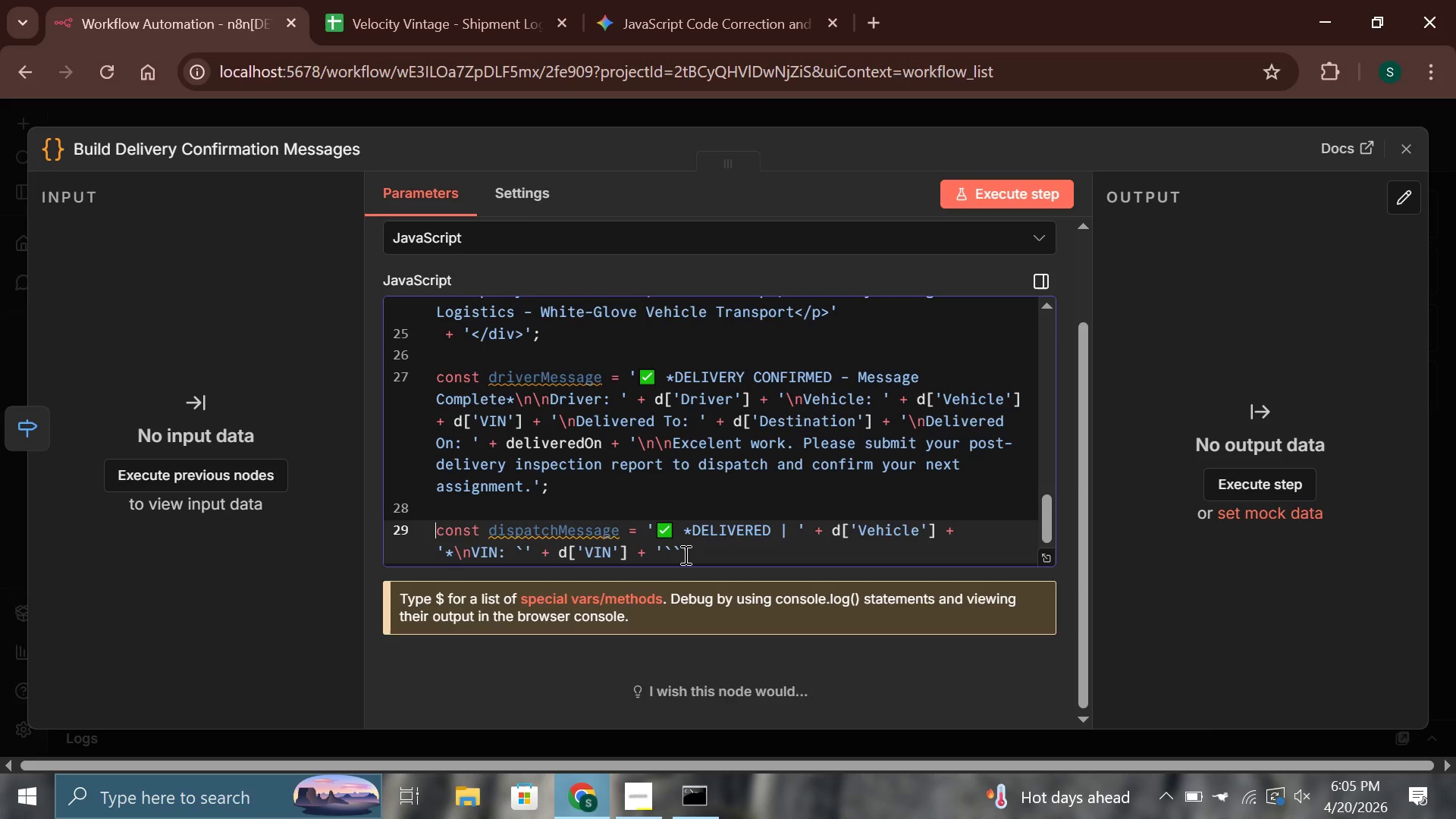 
left_click([684, 554])
 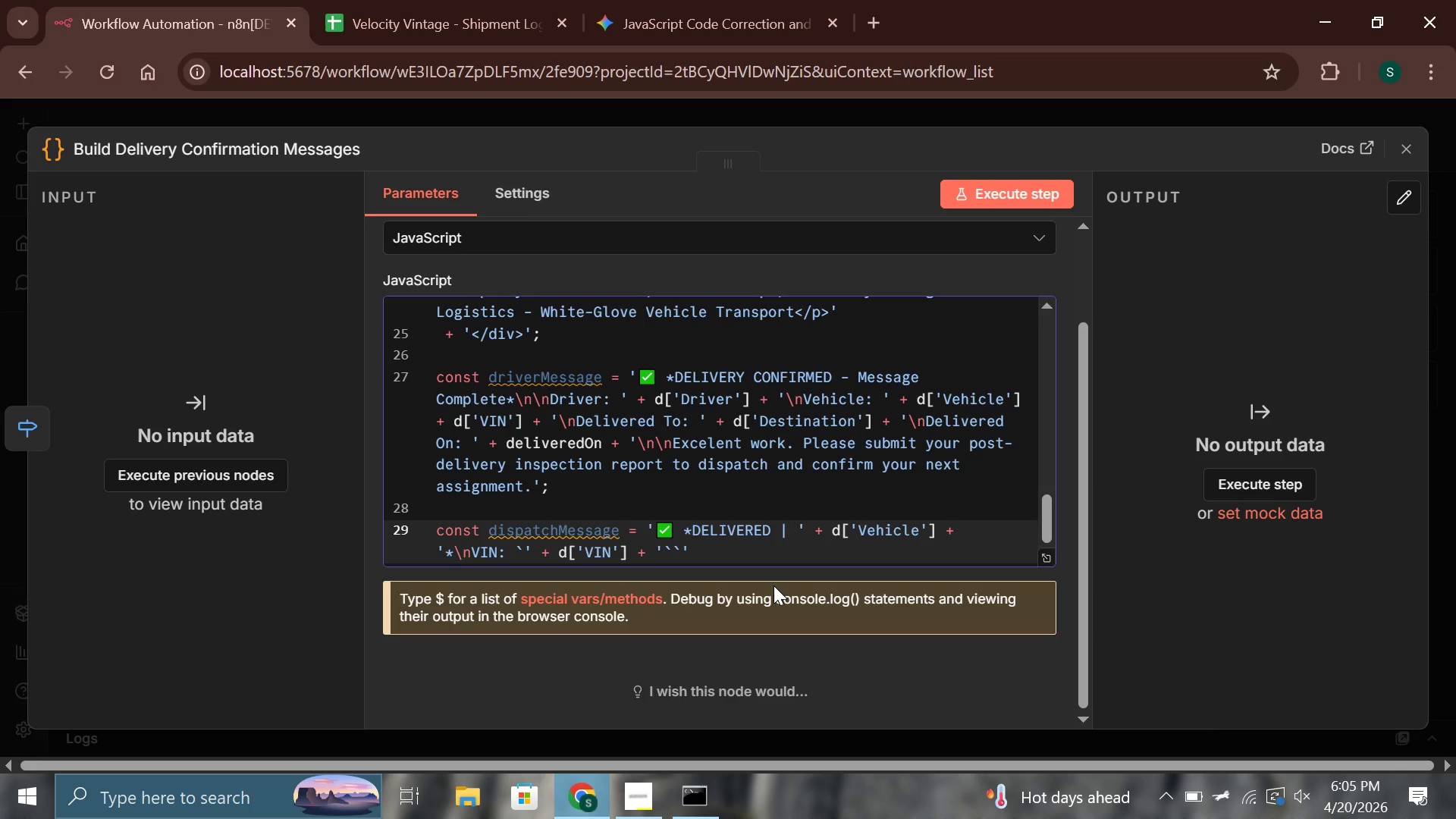 
key(Backspace)
type(\nCliet)
key(Backspace)
type(nt: )
 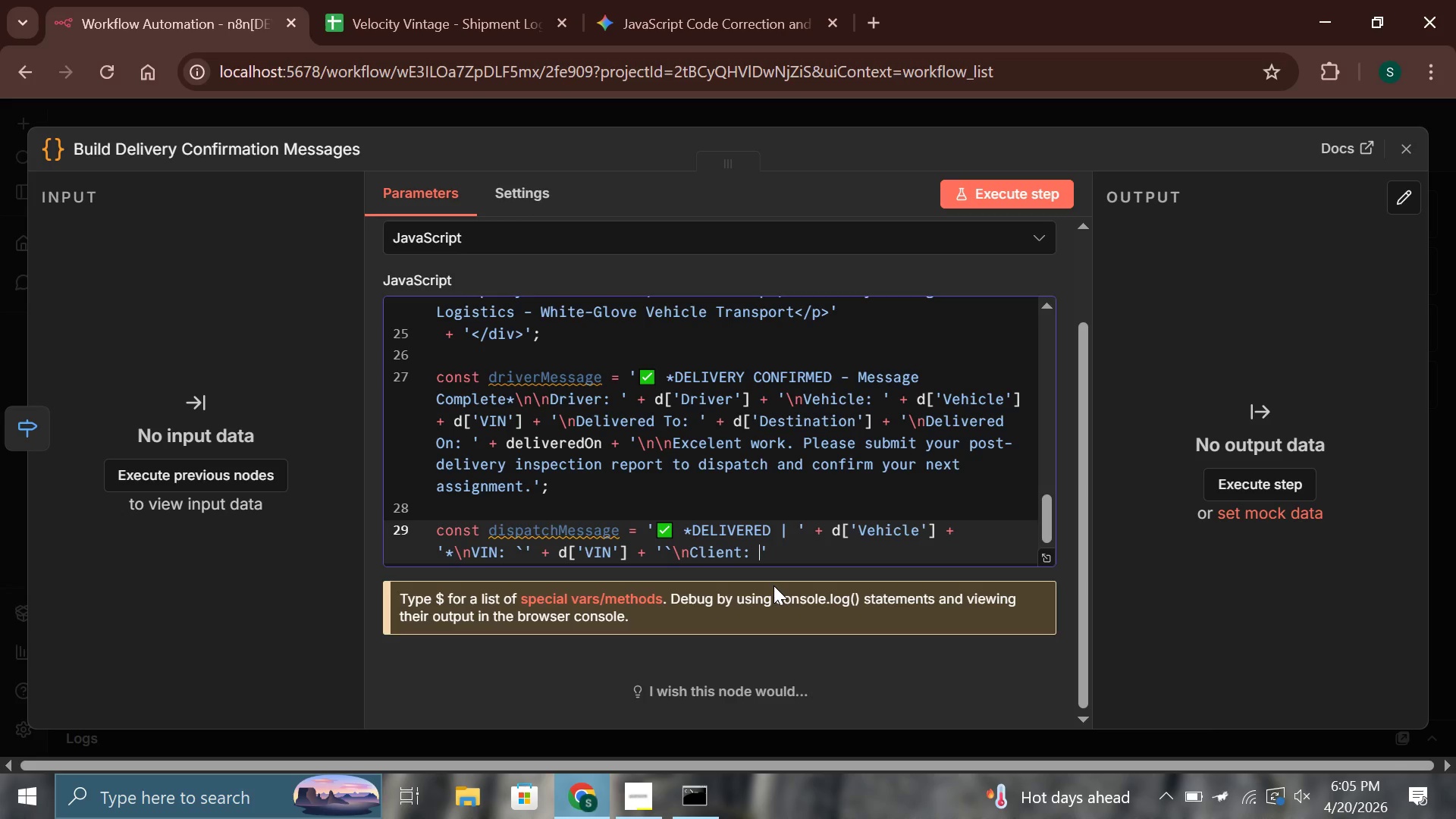 
key(ArrowRight)
 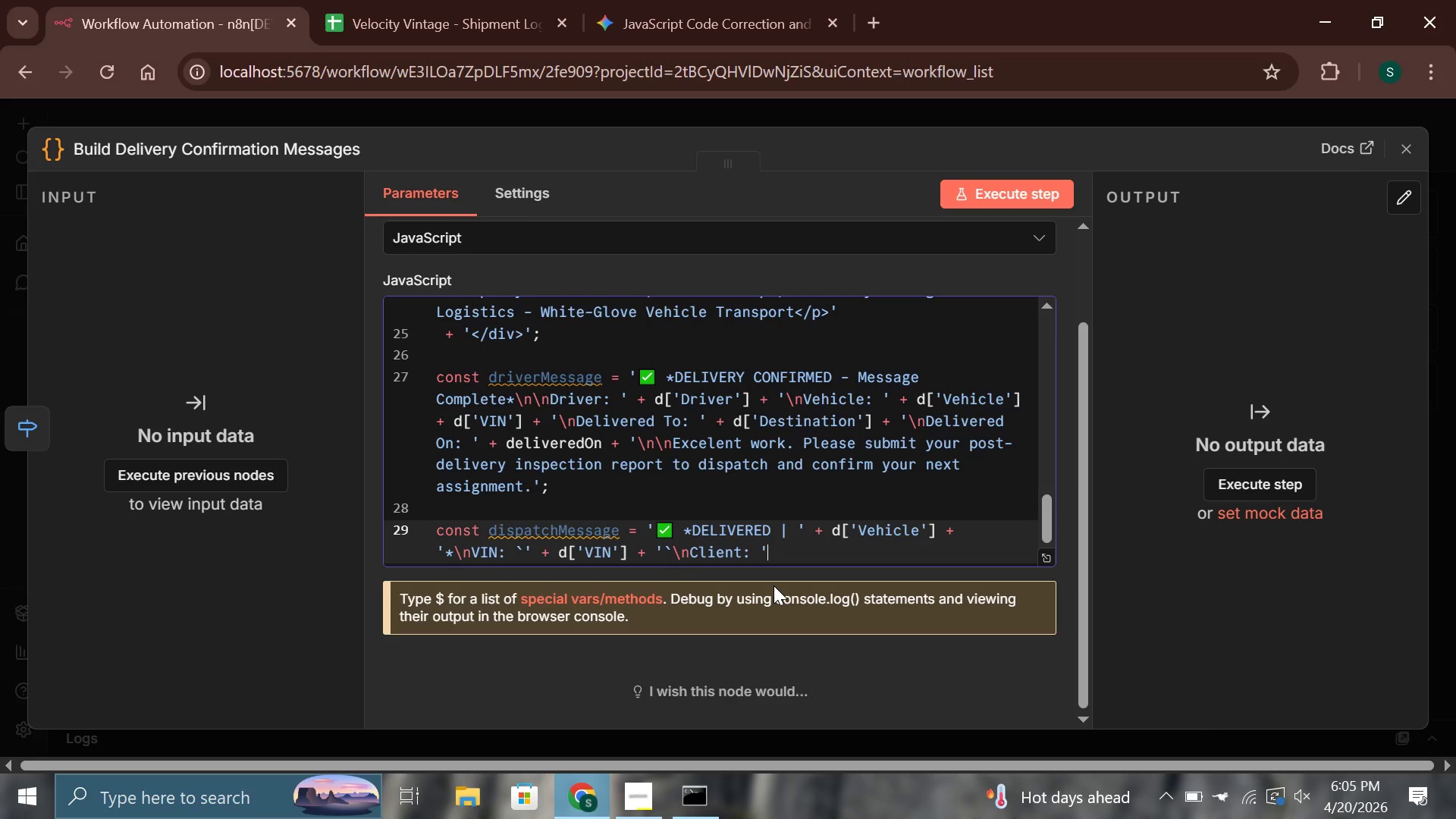 
type( + d['Client Name)
 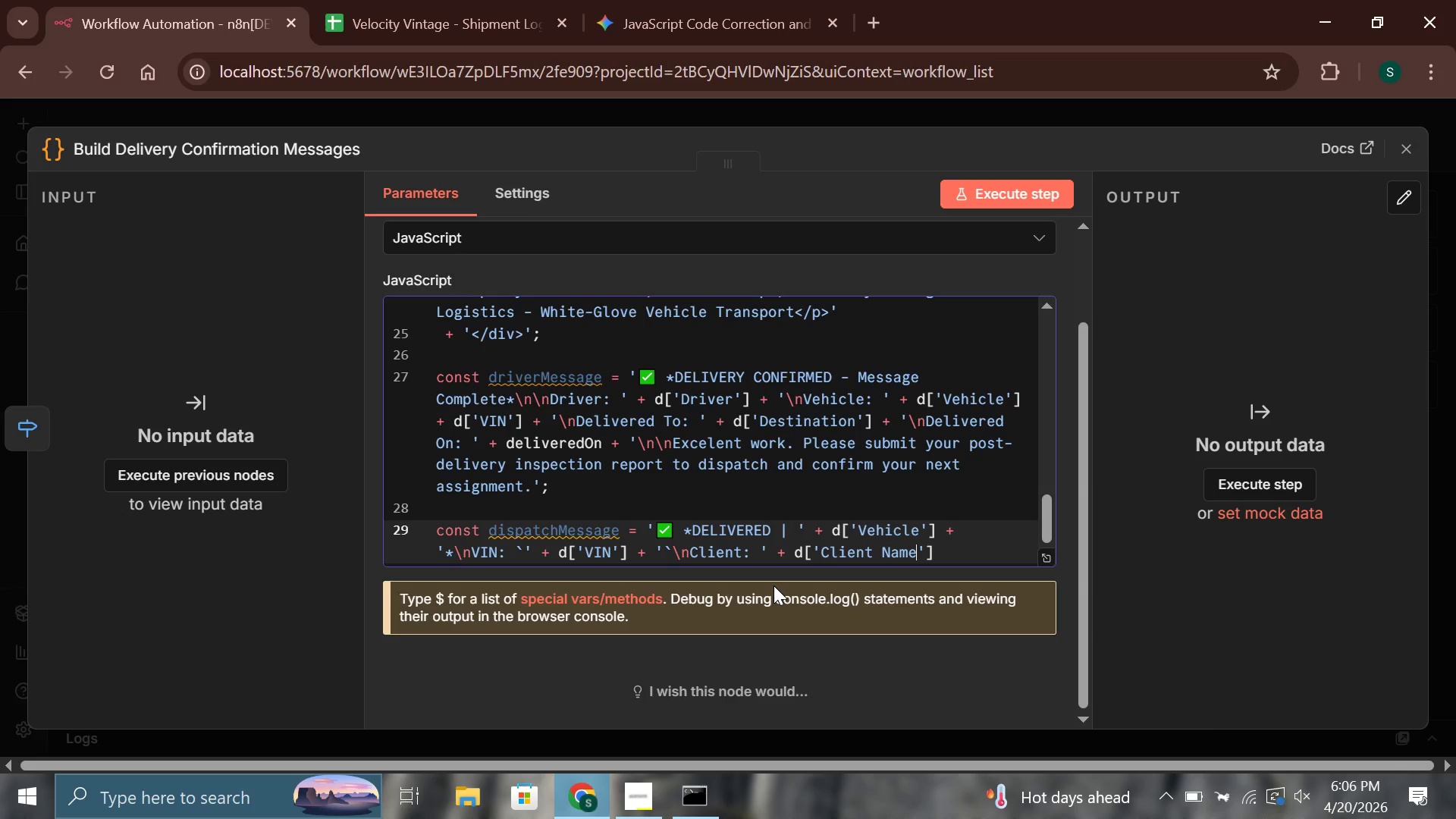 
key(ArrowRight)
 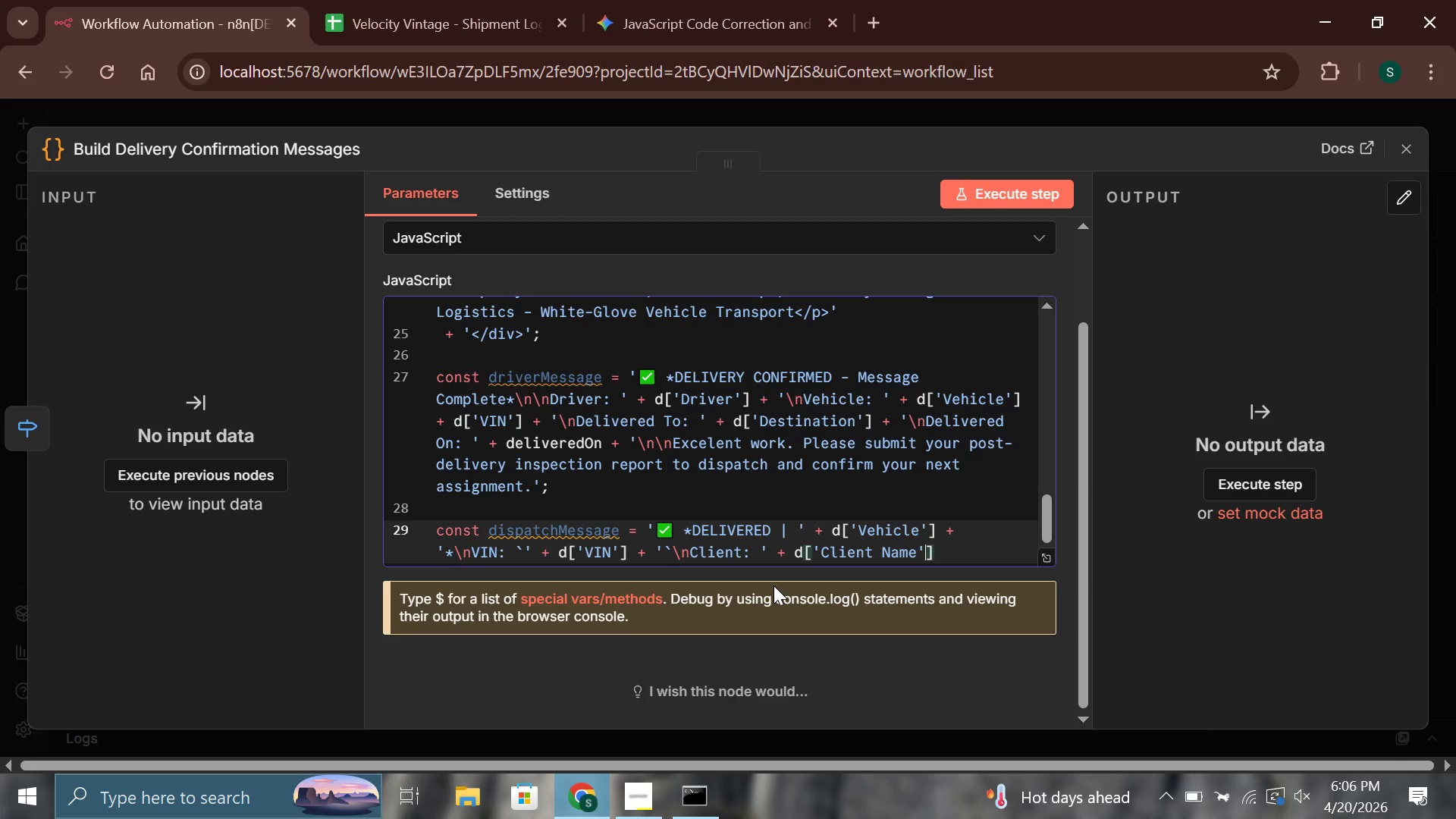 
key(ArrowRight)
 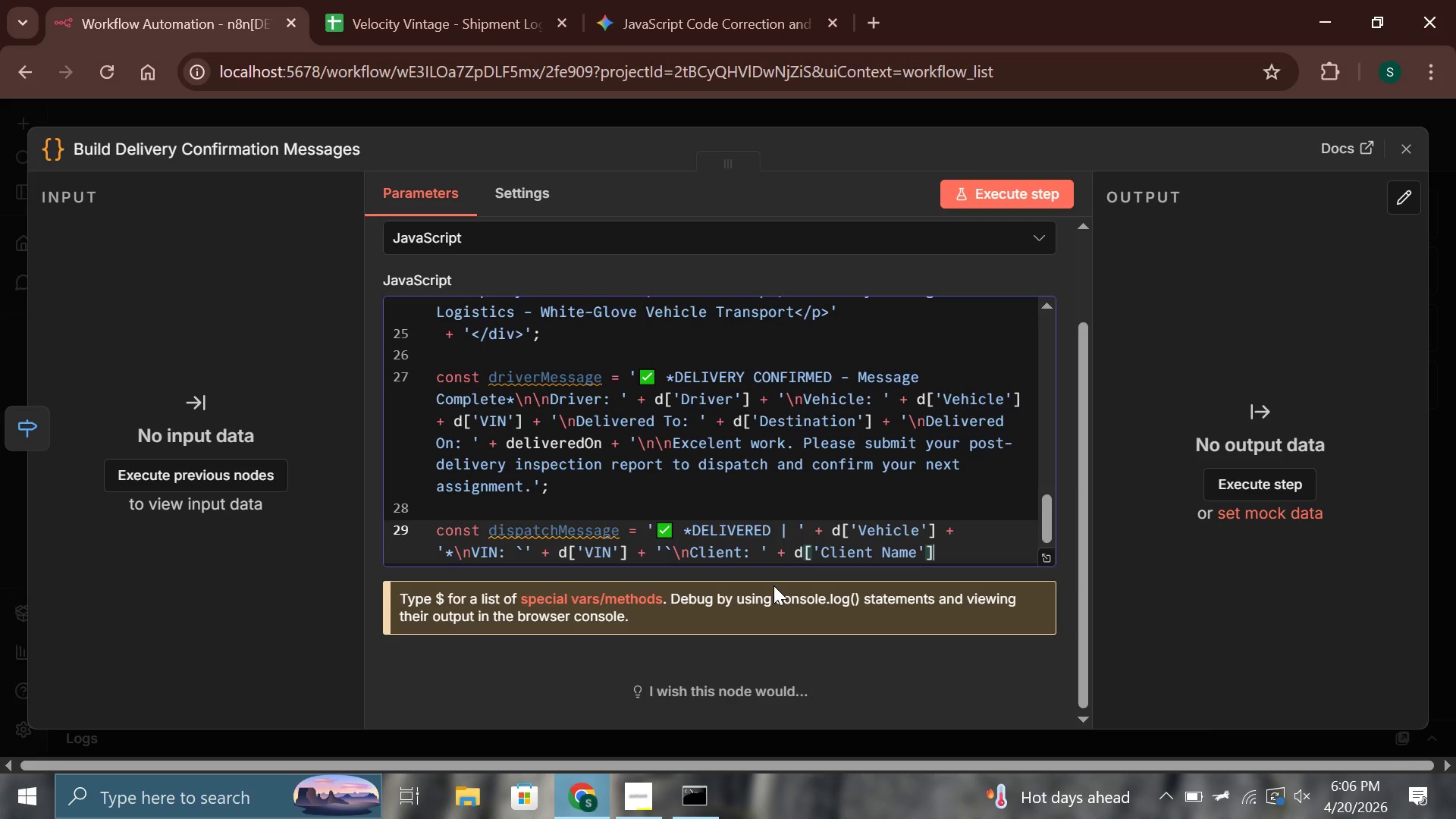 
type( + '\nDriver: )
 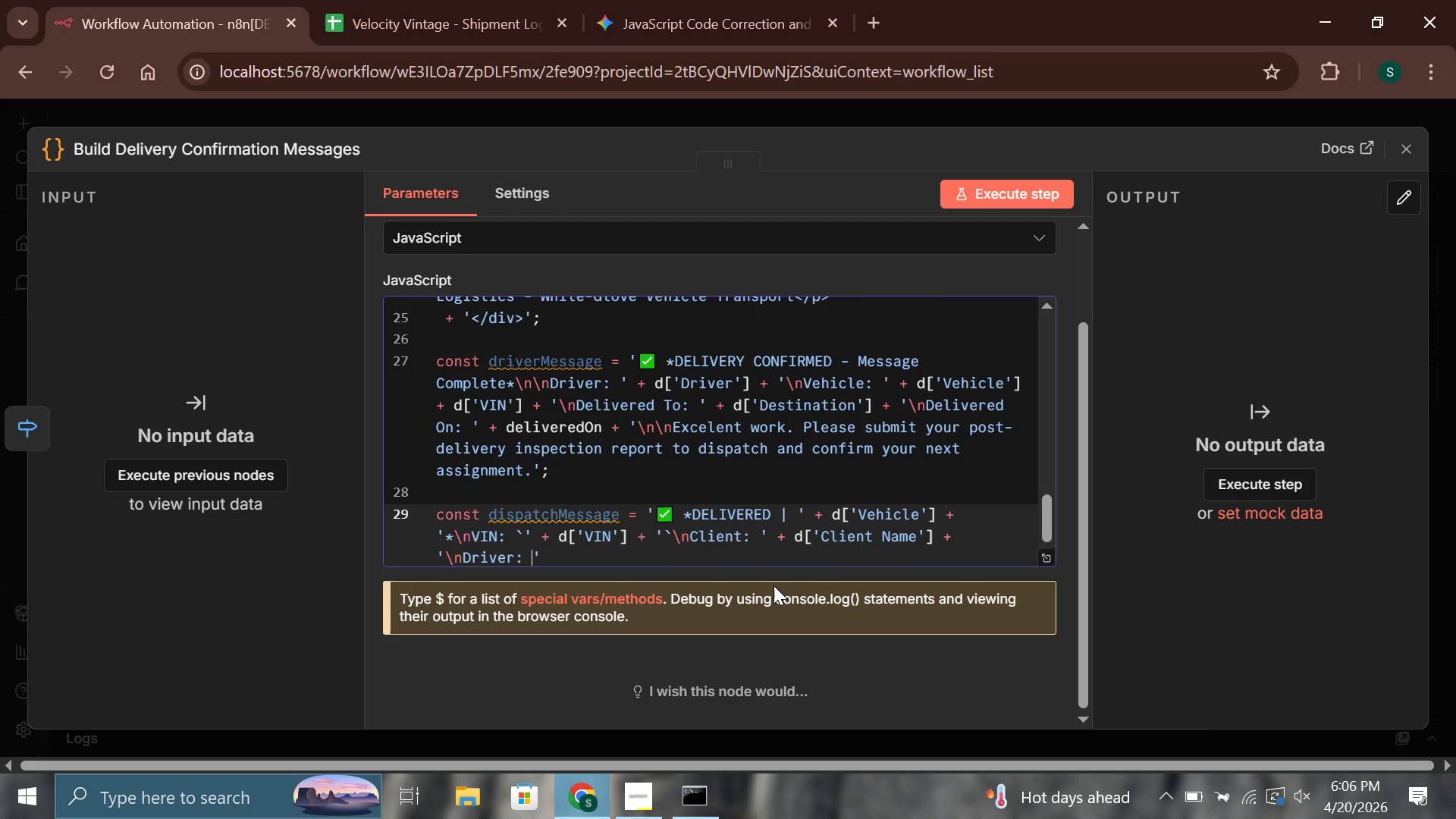 
key(ArrowRight)
 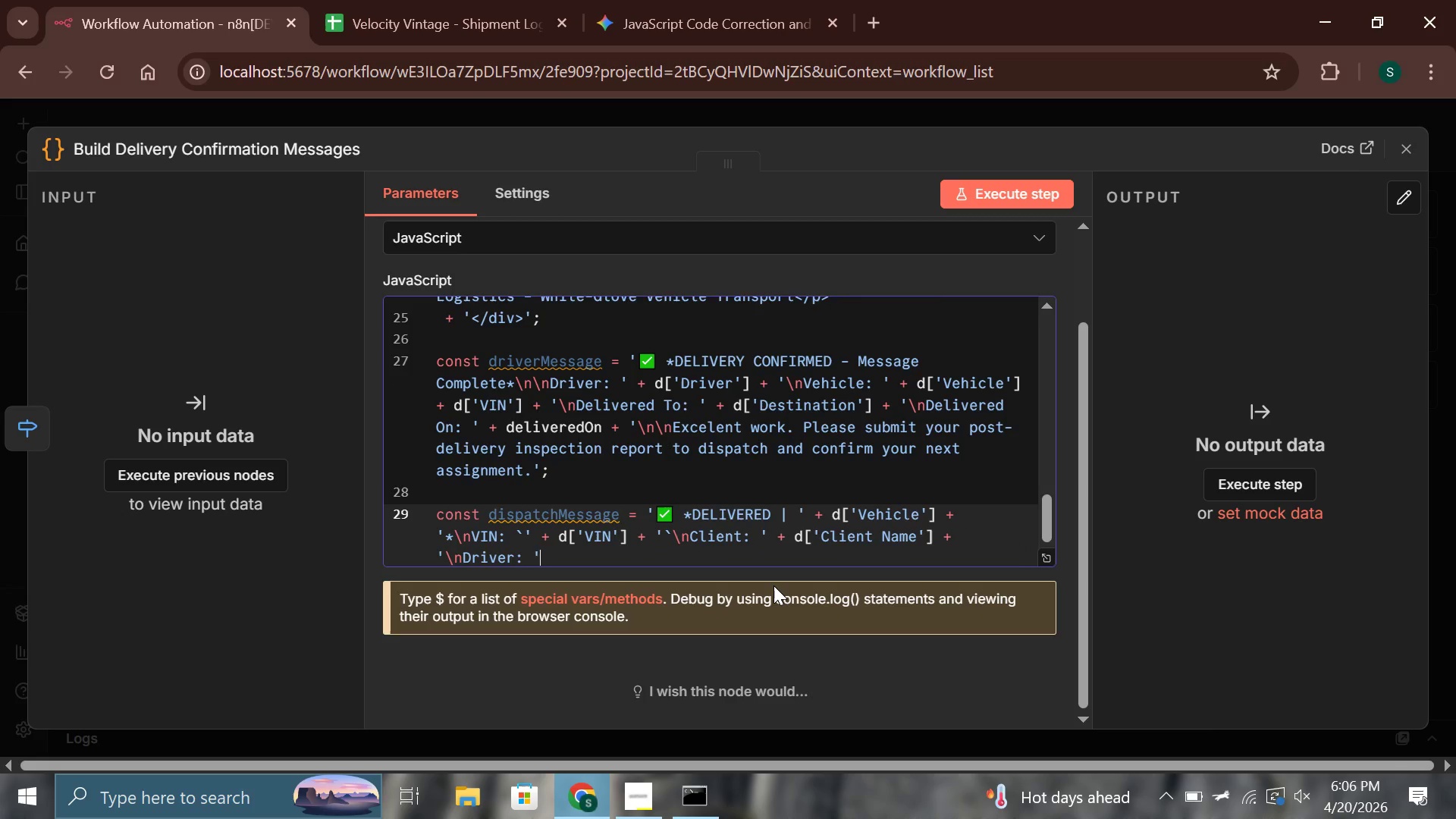 
key(Space)
 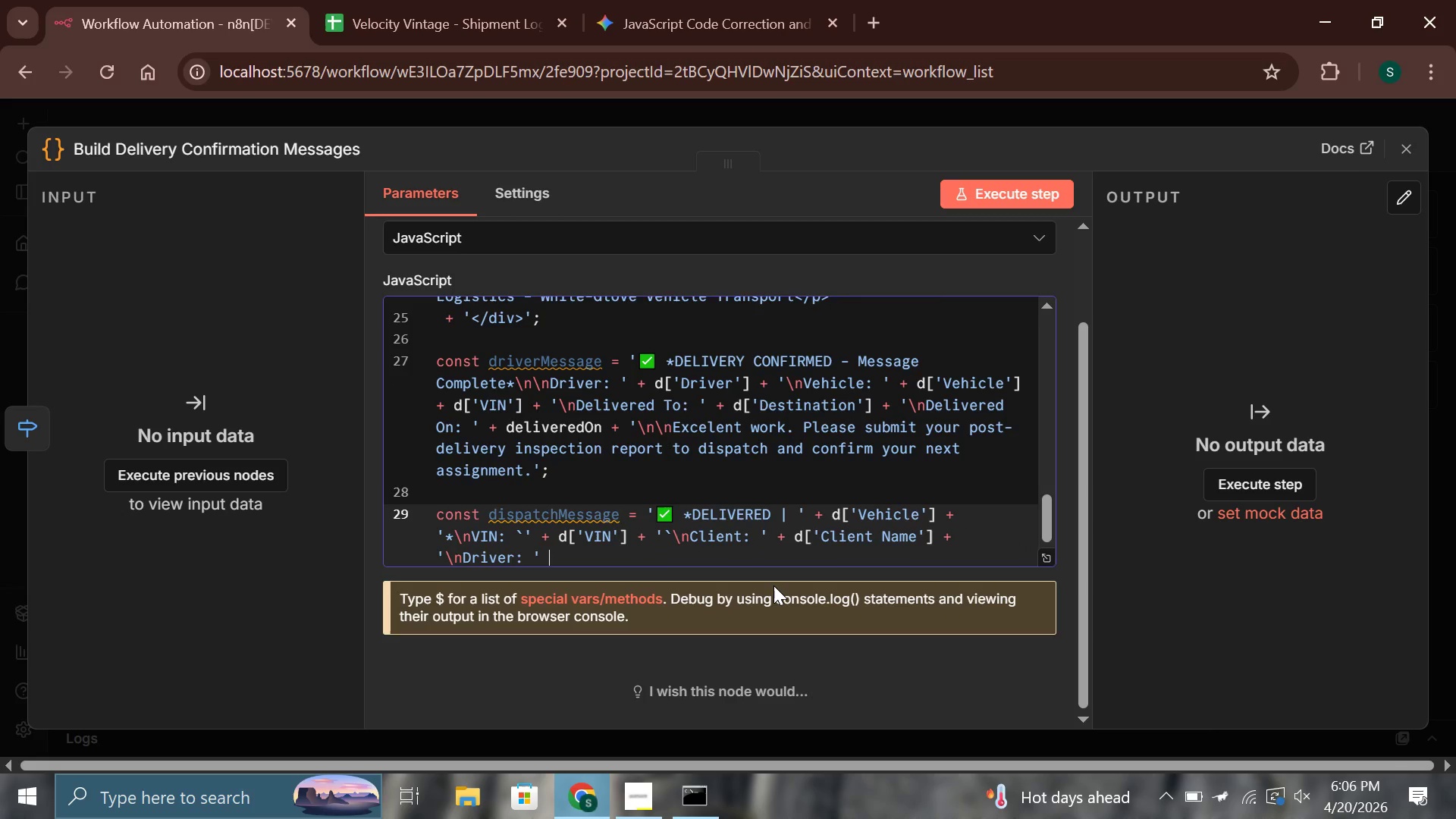 
hold_key(key=ShiftLeft, duration=0.58)
 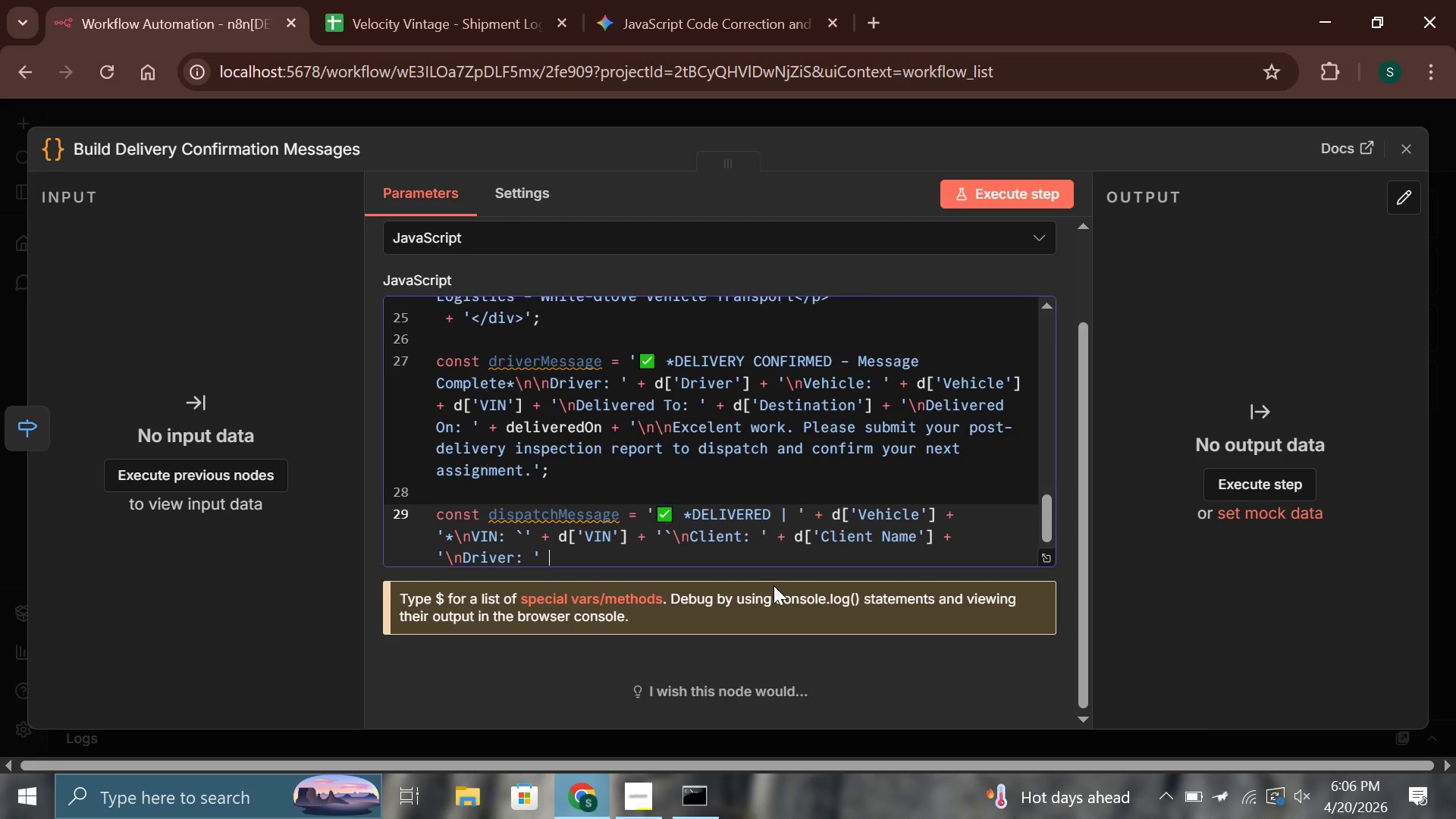 
hold_key(key=ShiftLeft, duration=0.88)
 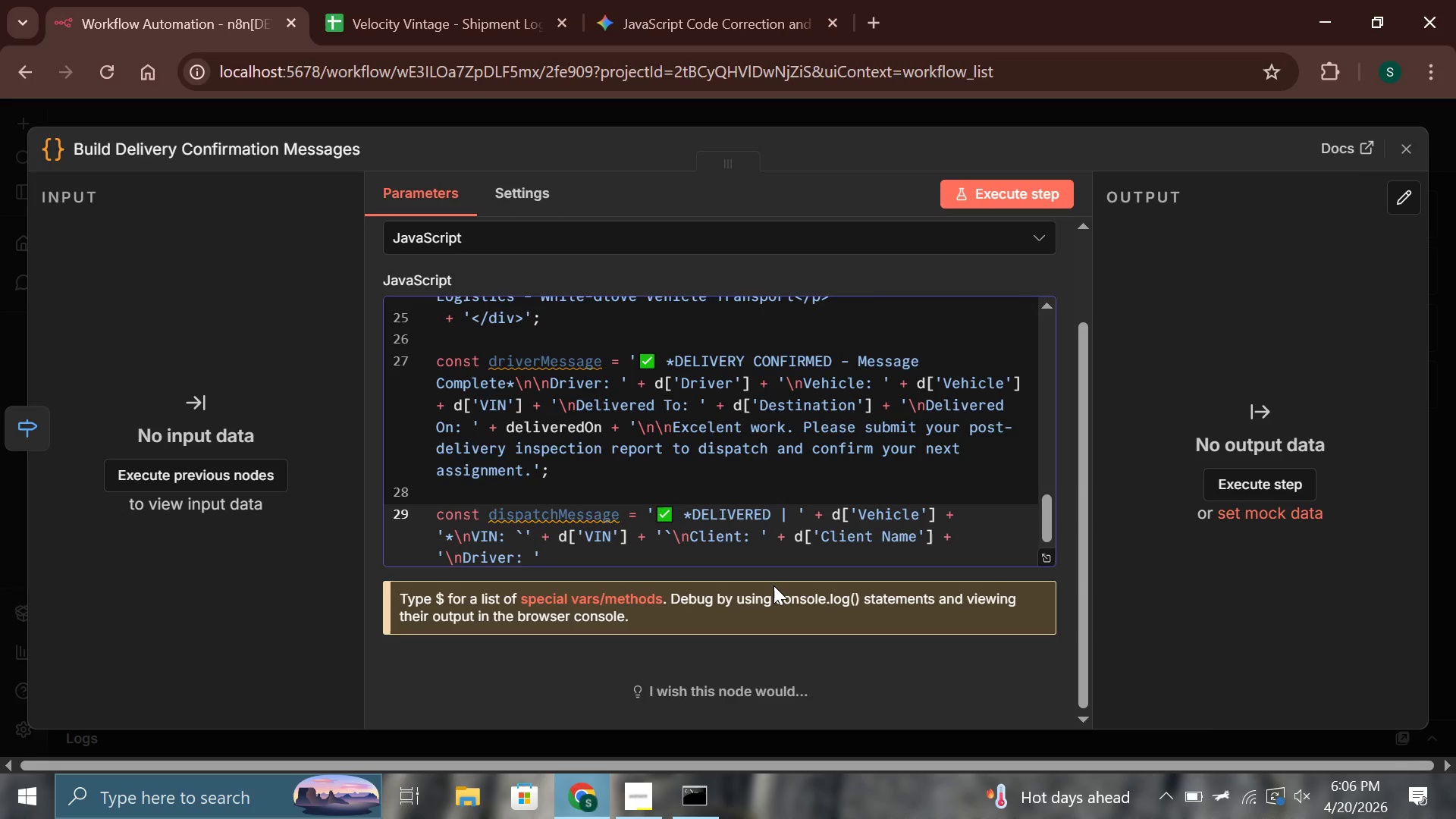 
type(+ d['Driver)
 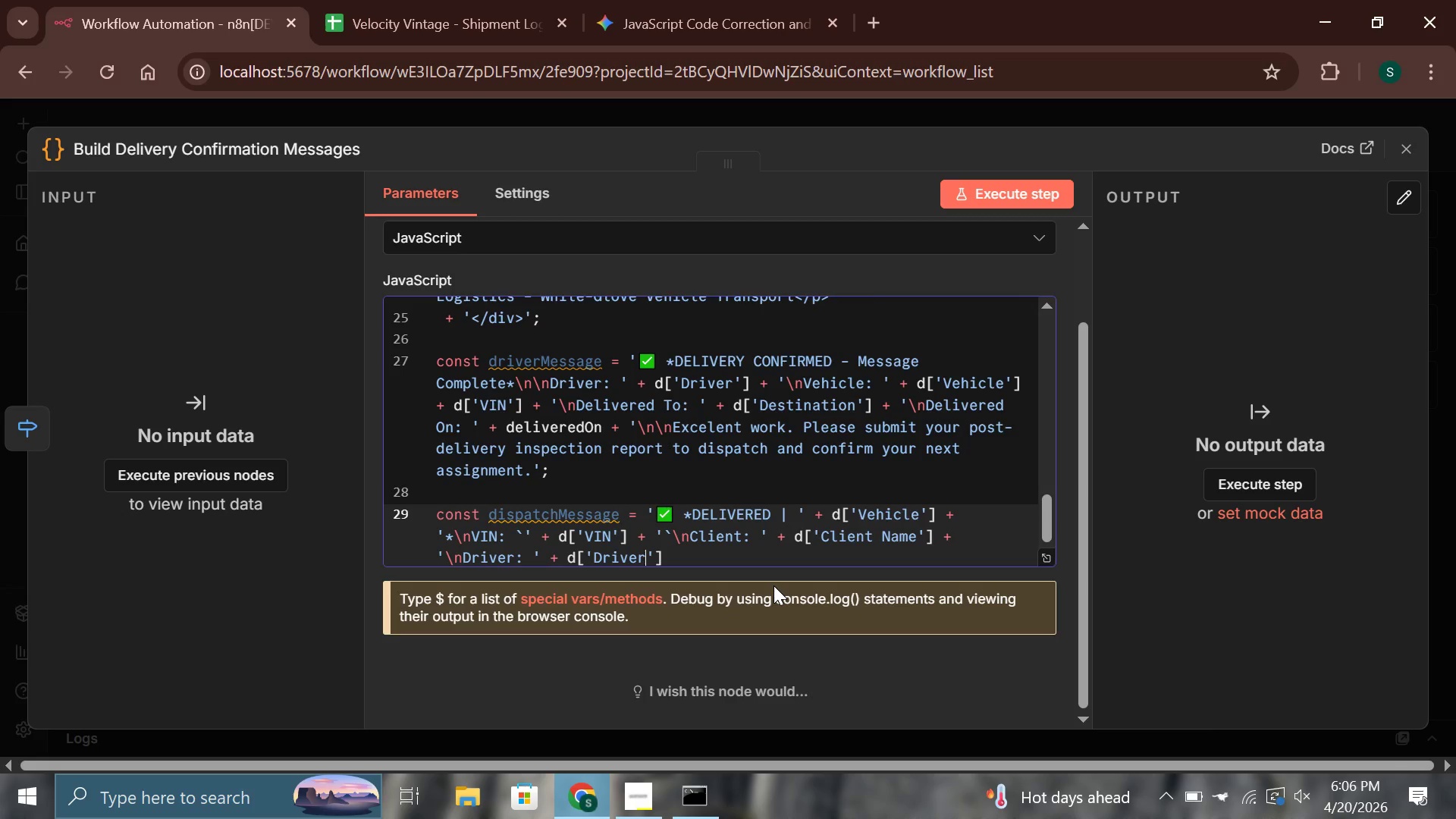 
key(ArrowRight)
 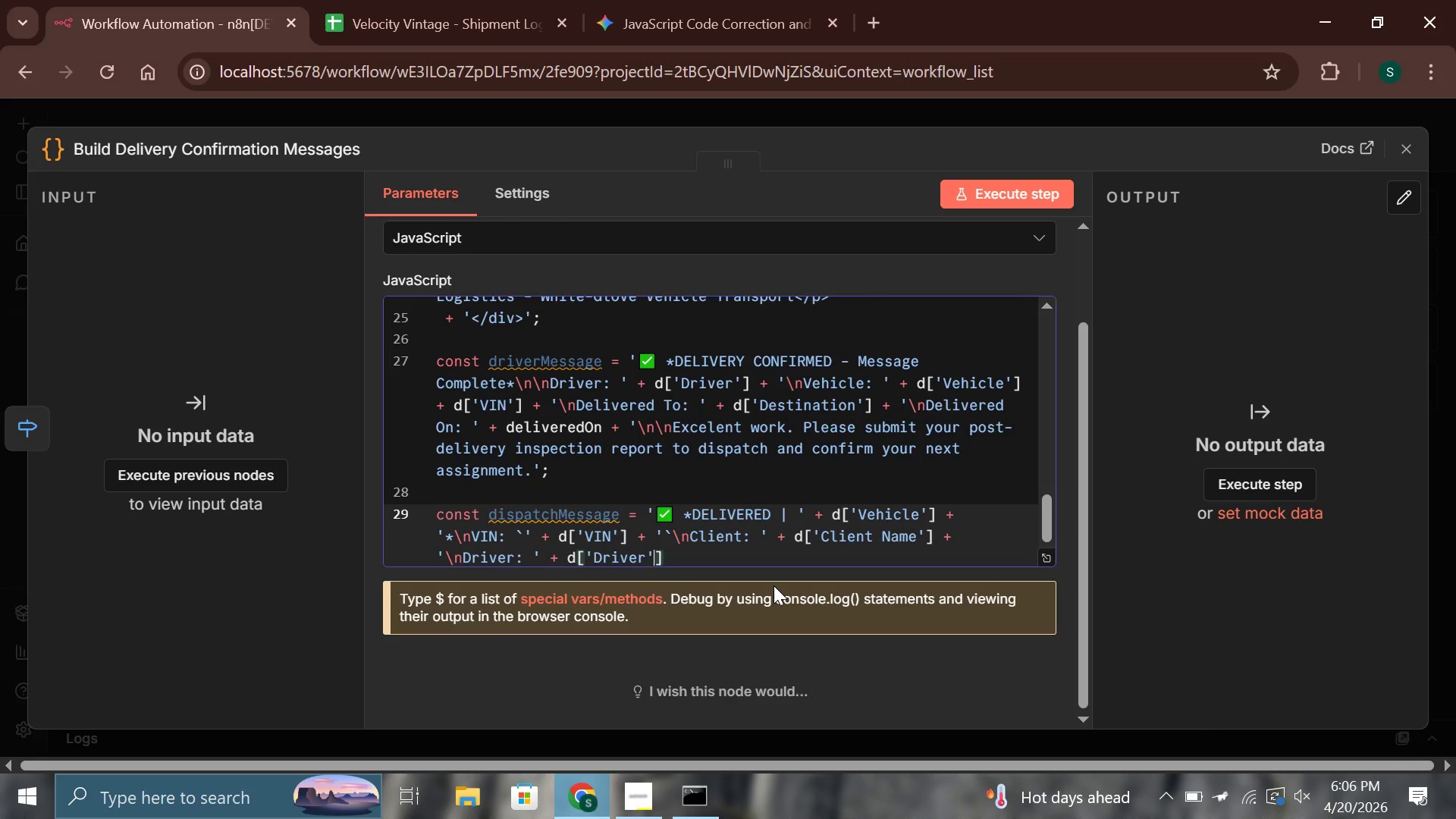 
key(ArrowRight)
 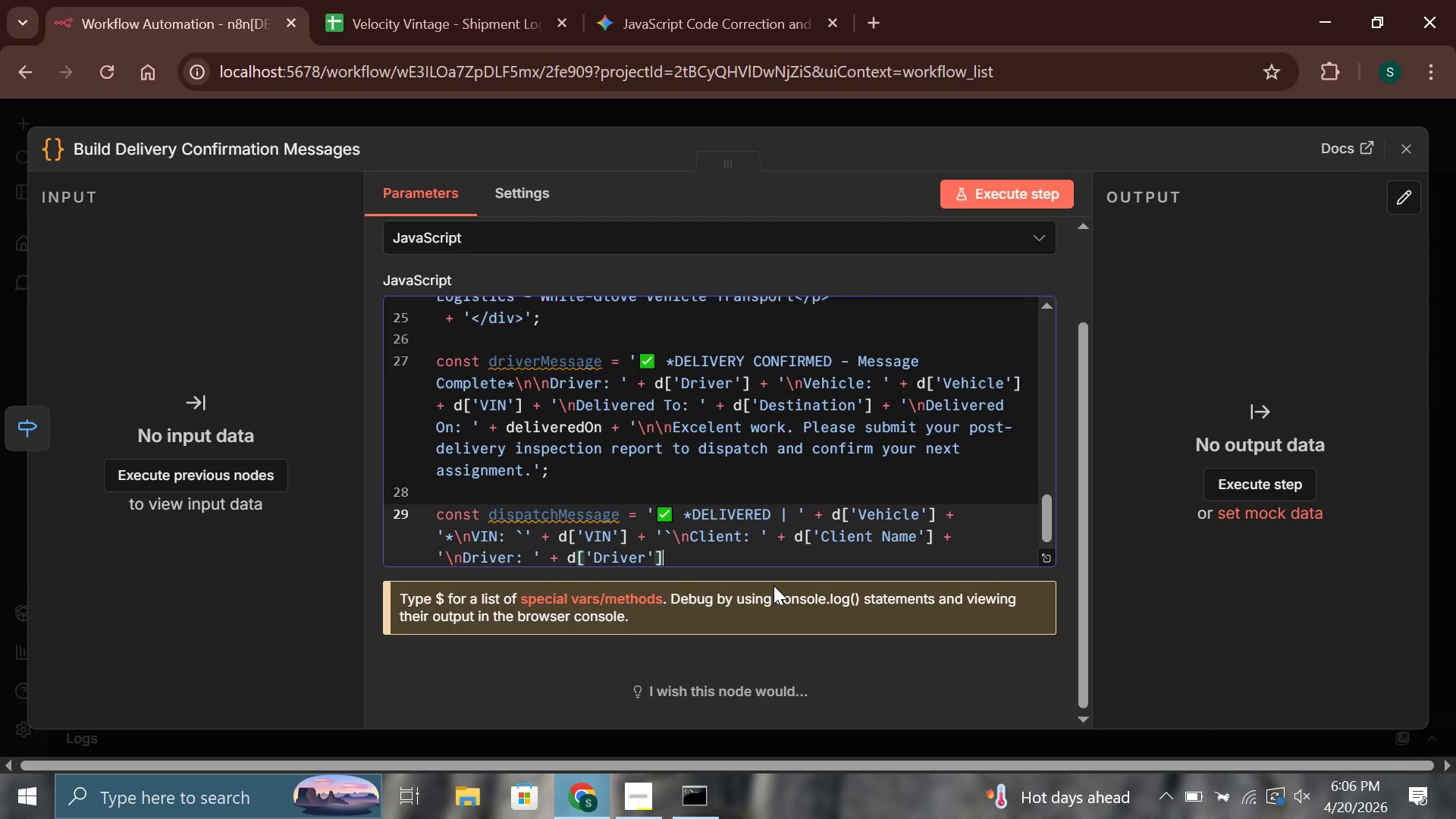 
key(ArrowRight)
 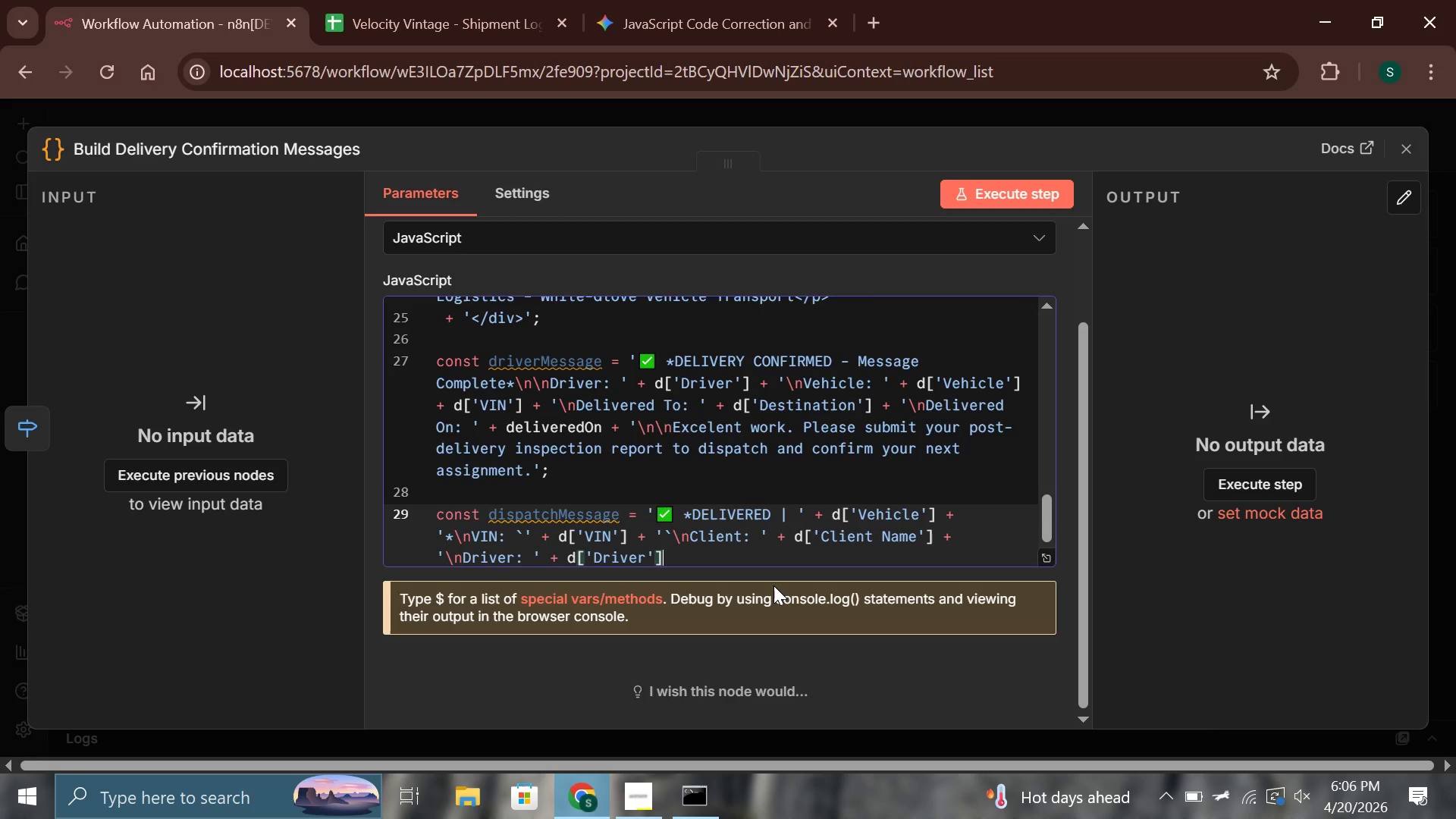 
type( + '\nDelivered To;)
key(Backspace)
type(;)
key(Backspace)
type(: )
 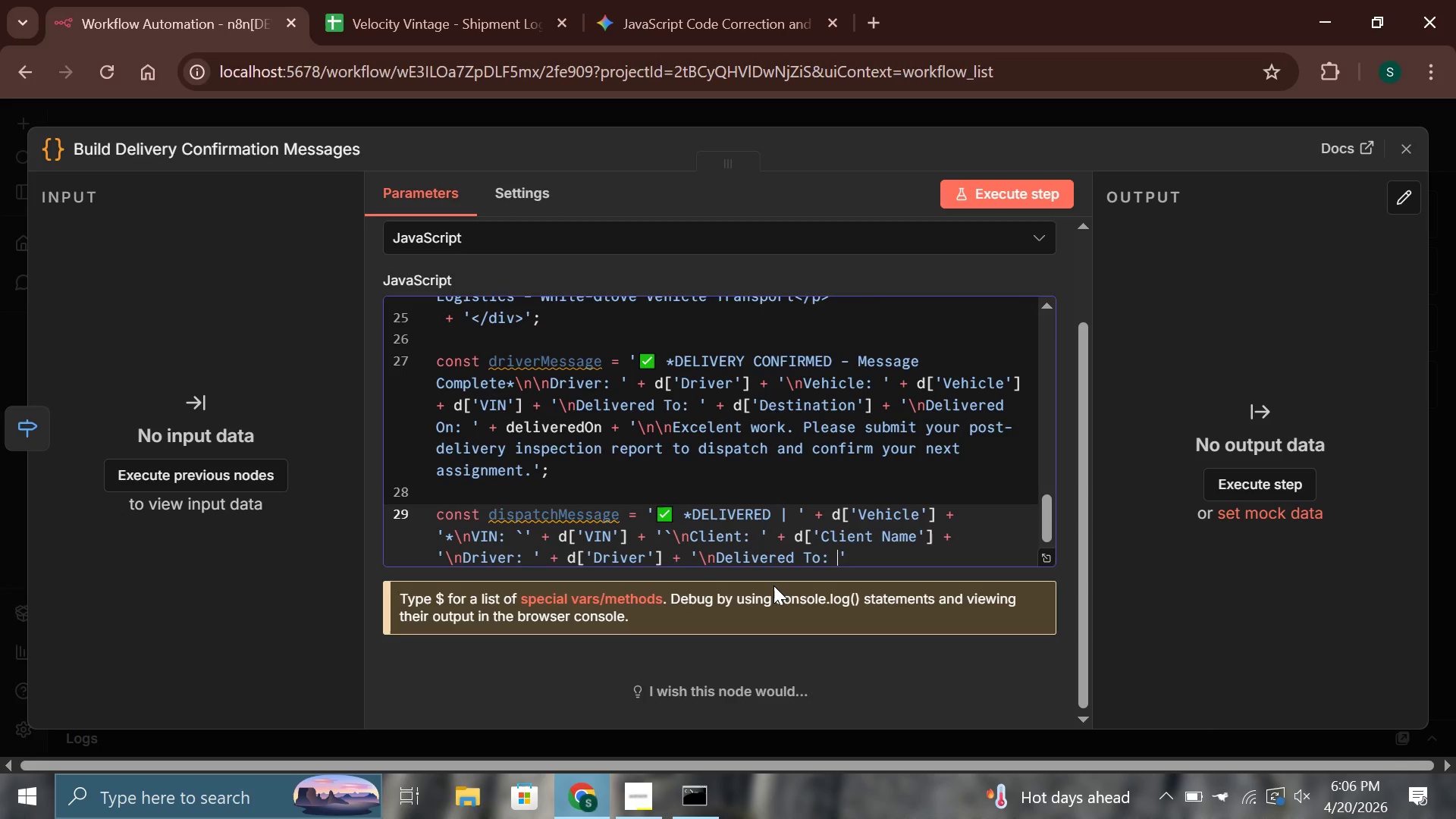 
wait(5.03)
 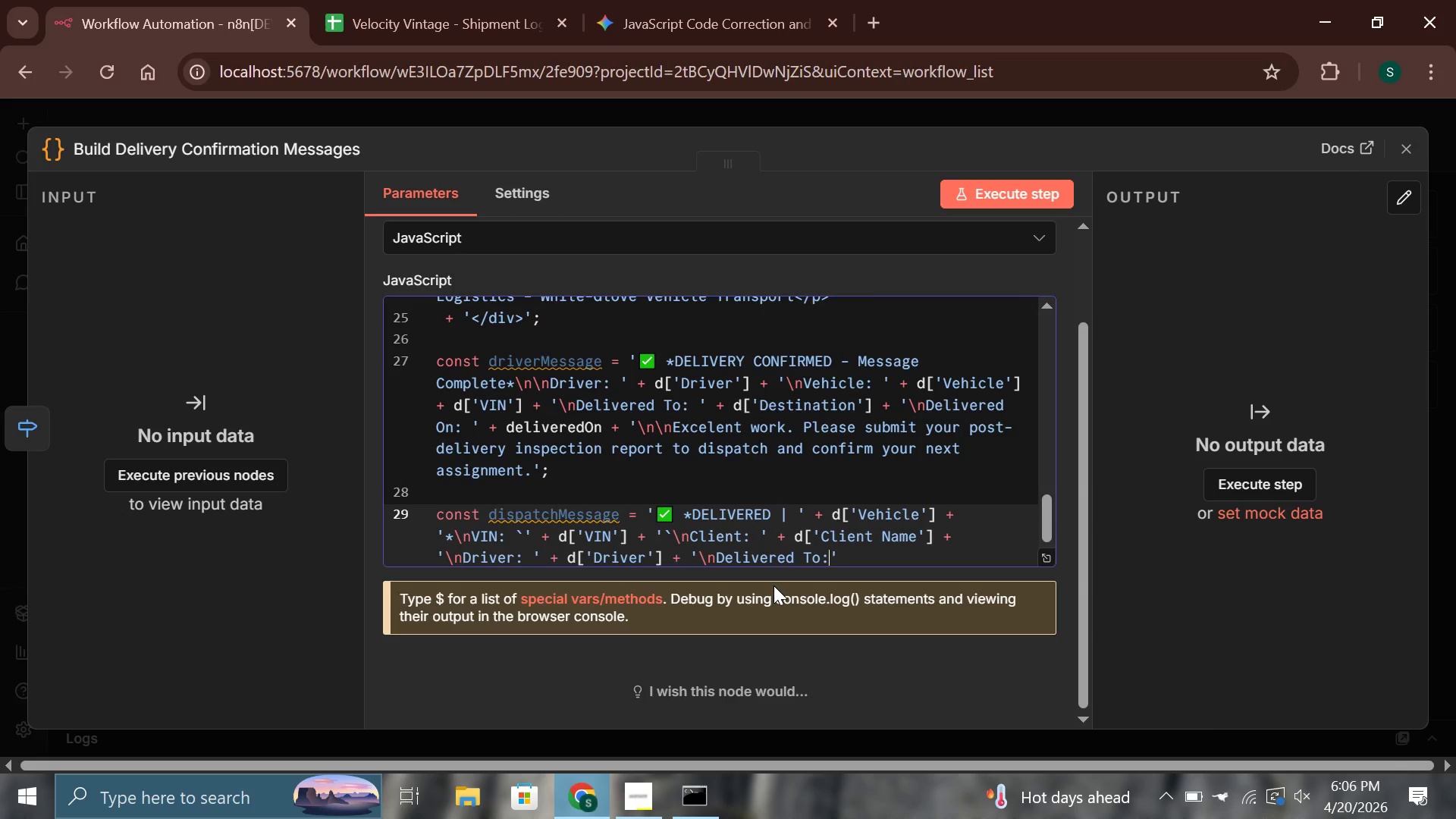 
key(ArrowRight)
 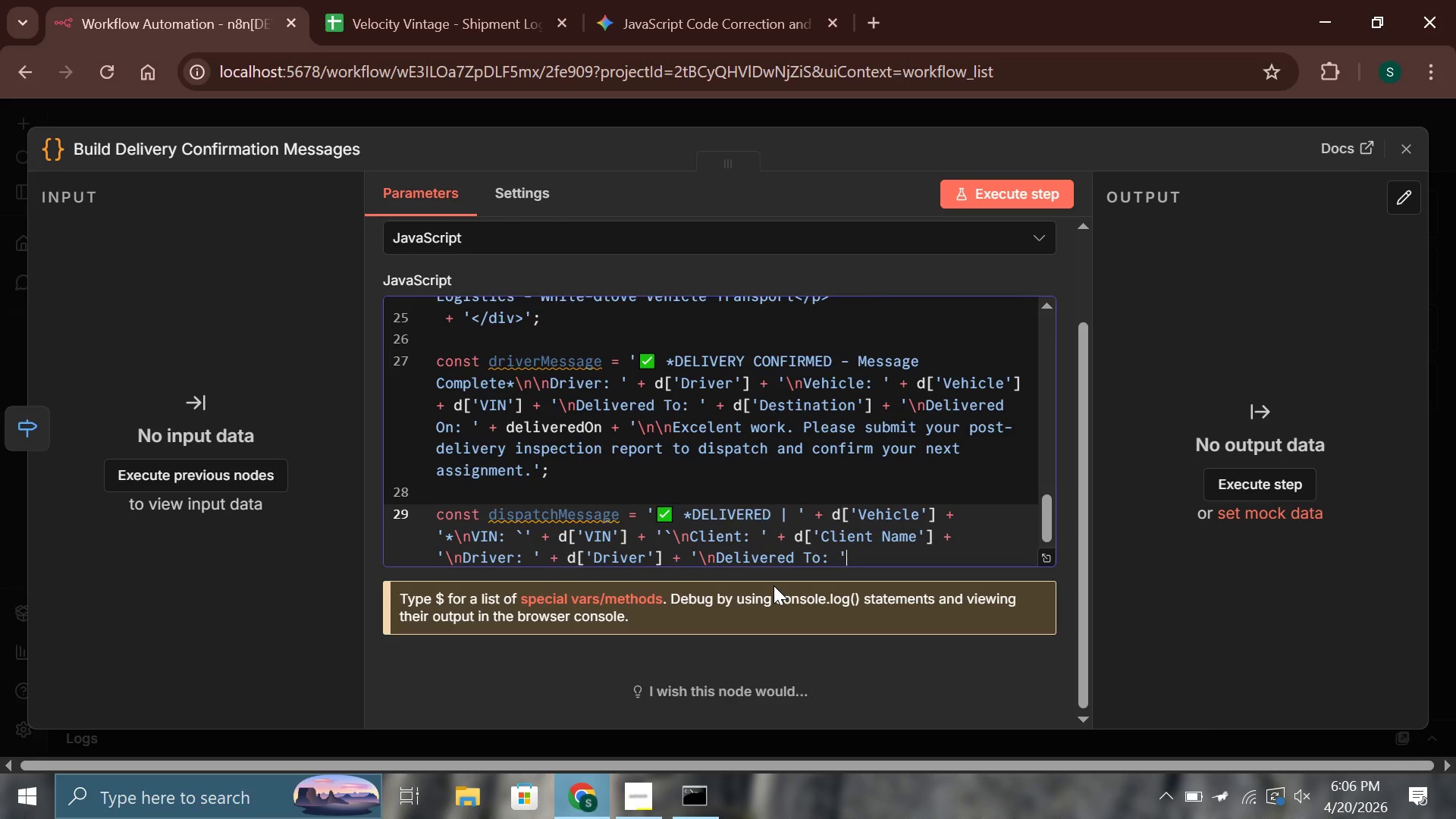 
type( + d['Destination)
 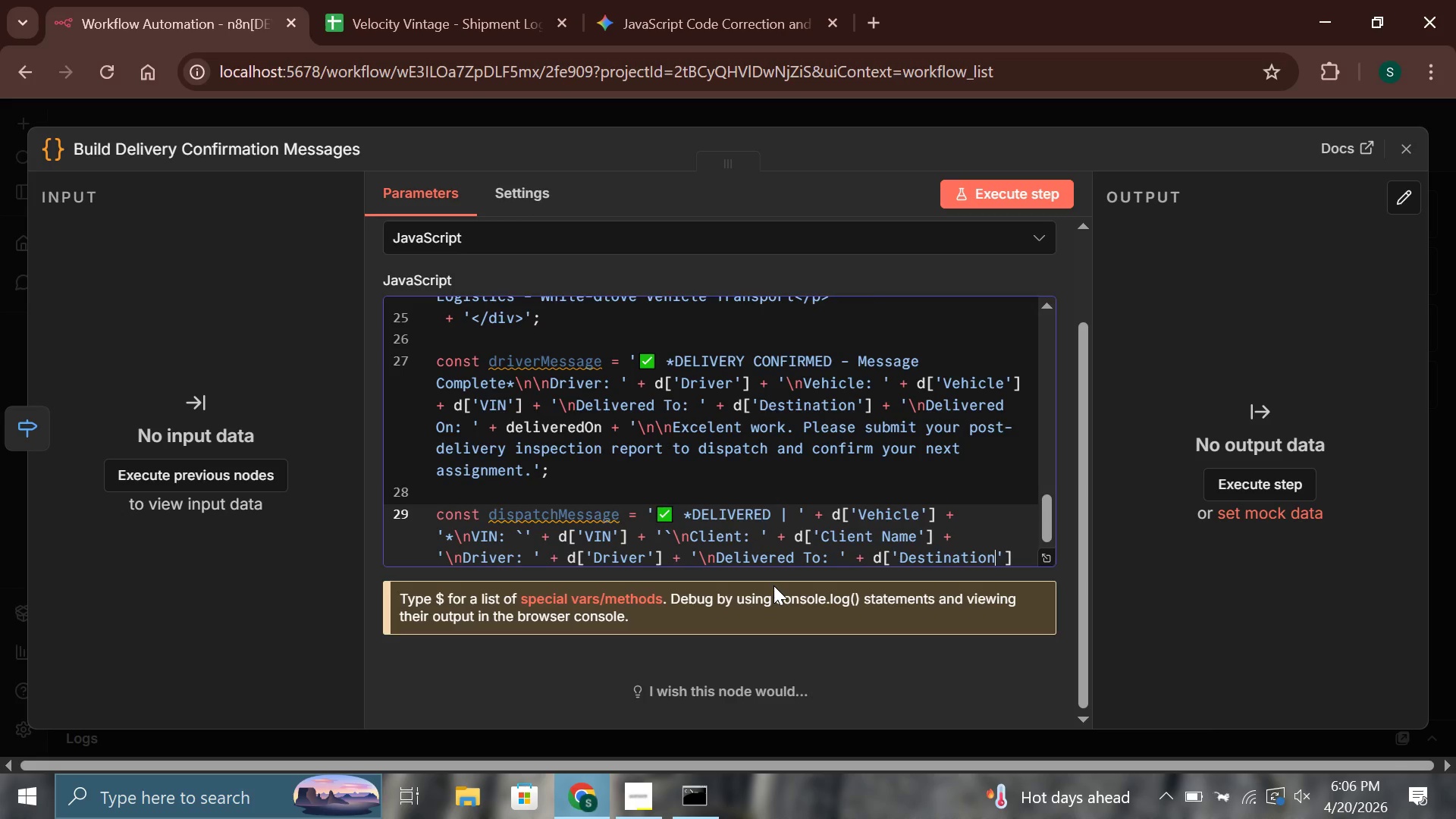 
key(ArrowRight)
 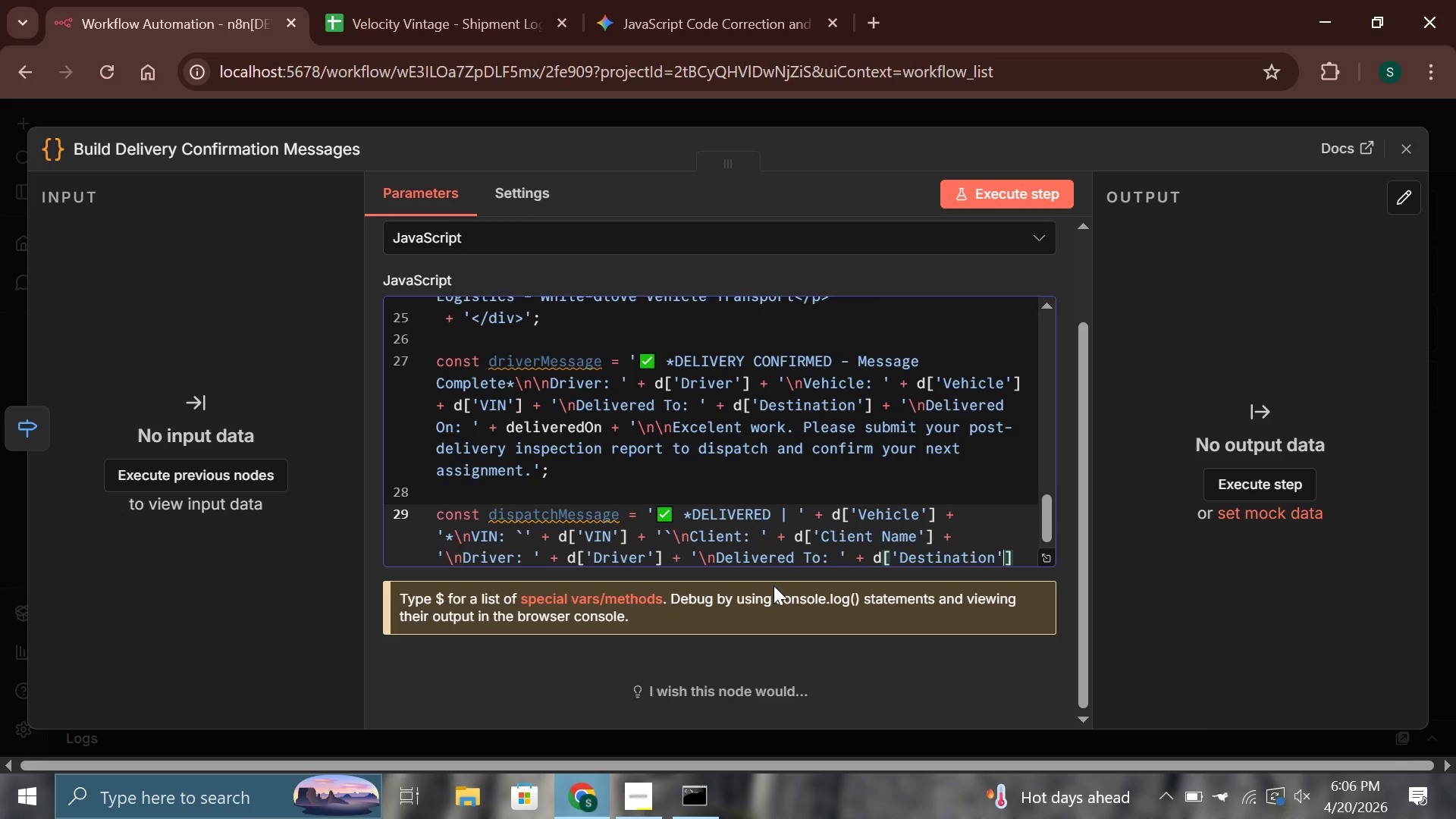 
key(ArrowRight)
 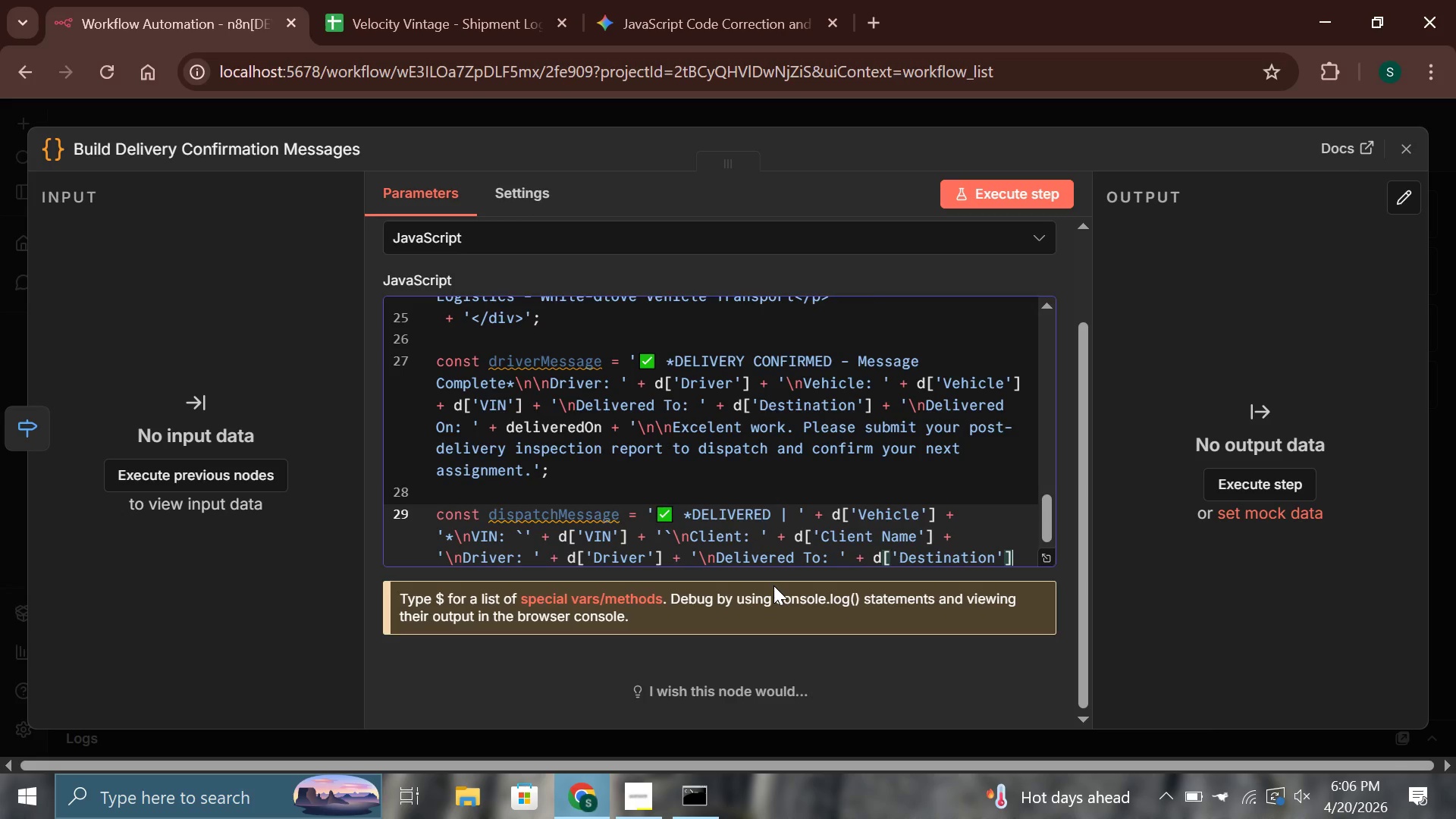 
type( + '/)
key(Backspace)
type(\nDate: )
 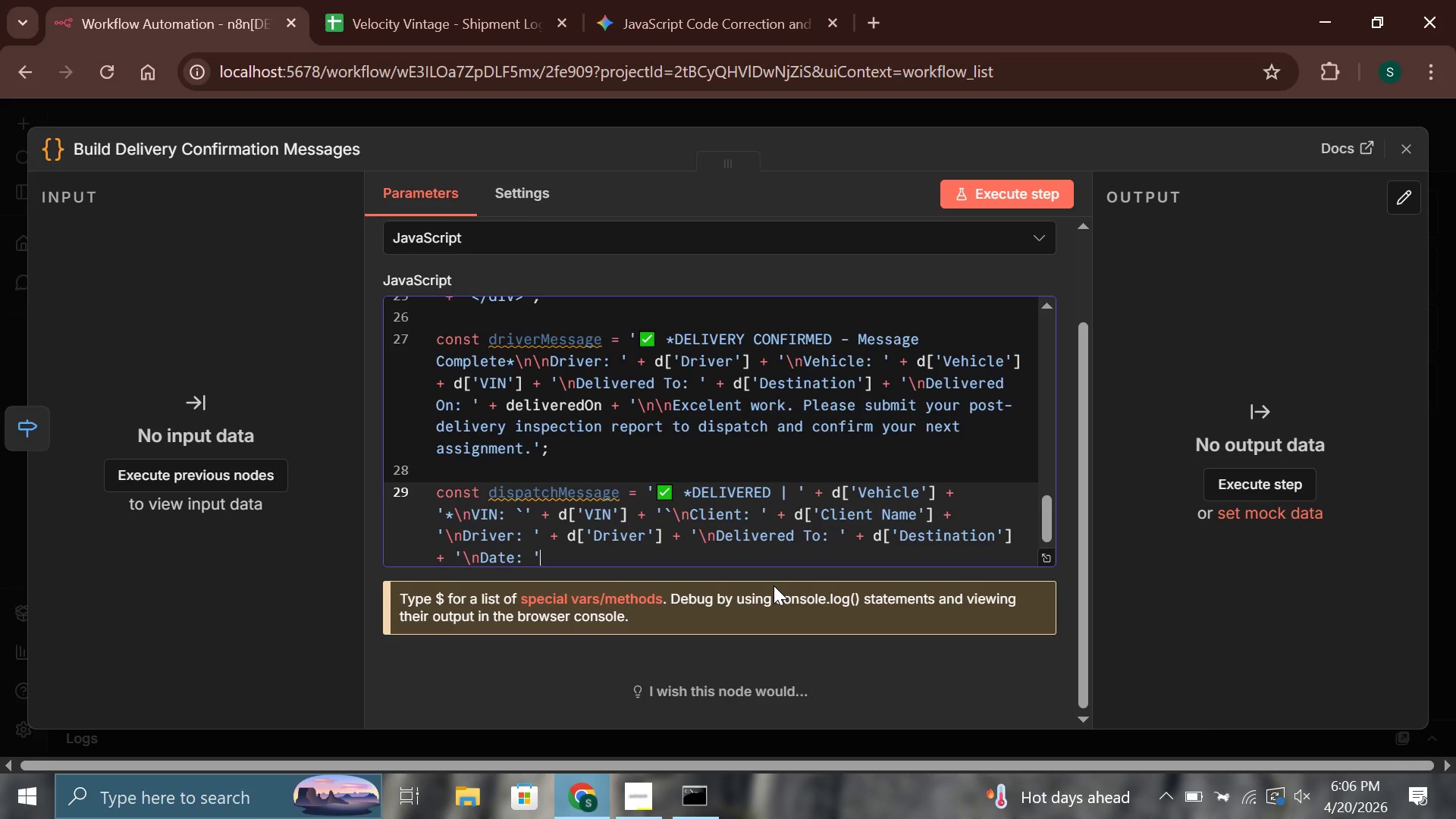 
 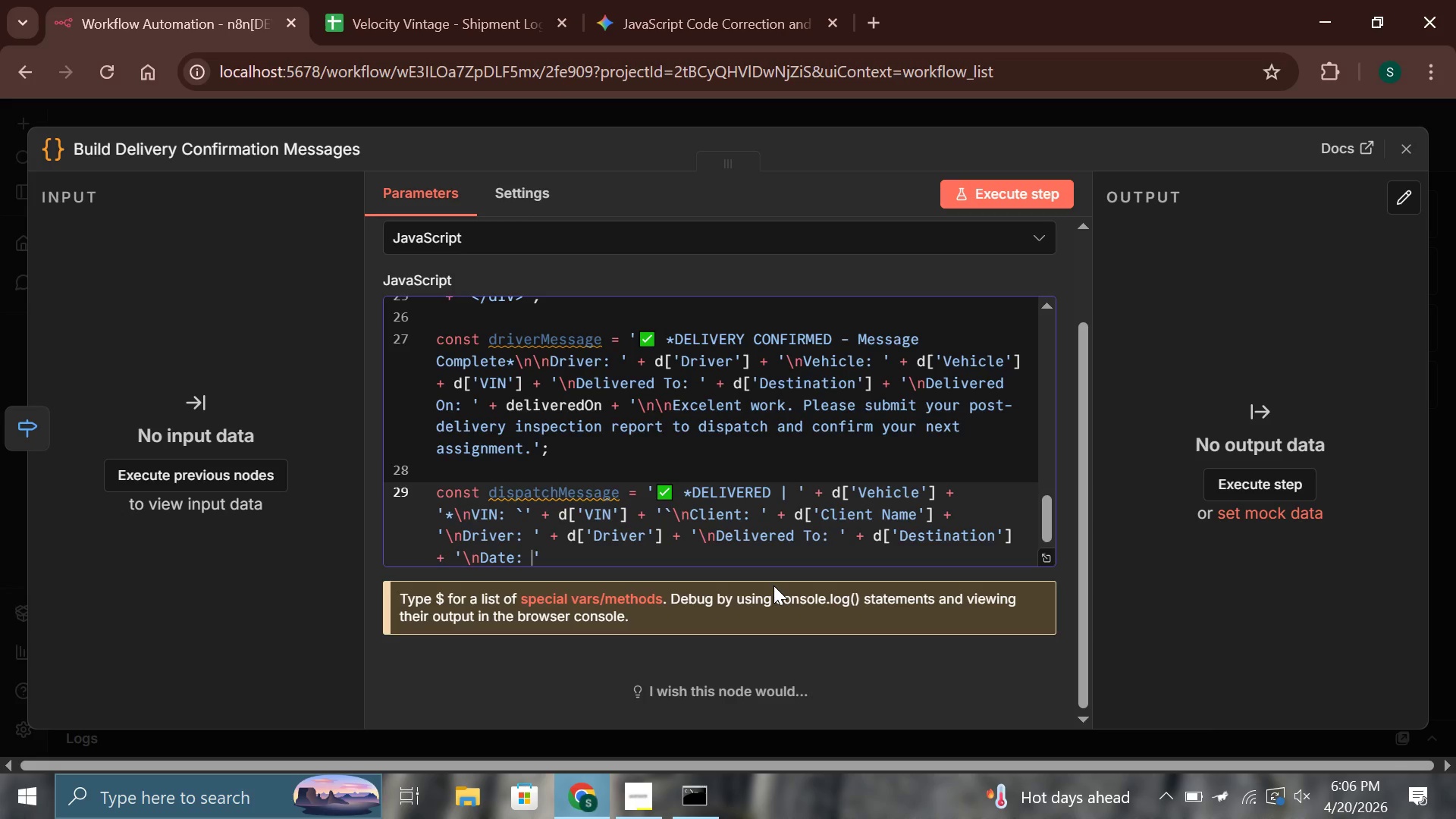 
key(ArrowRight)
 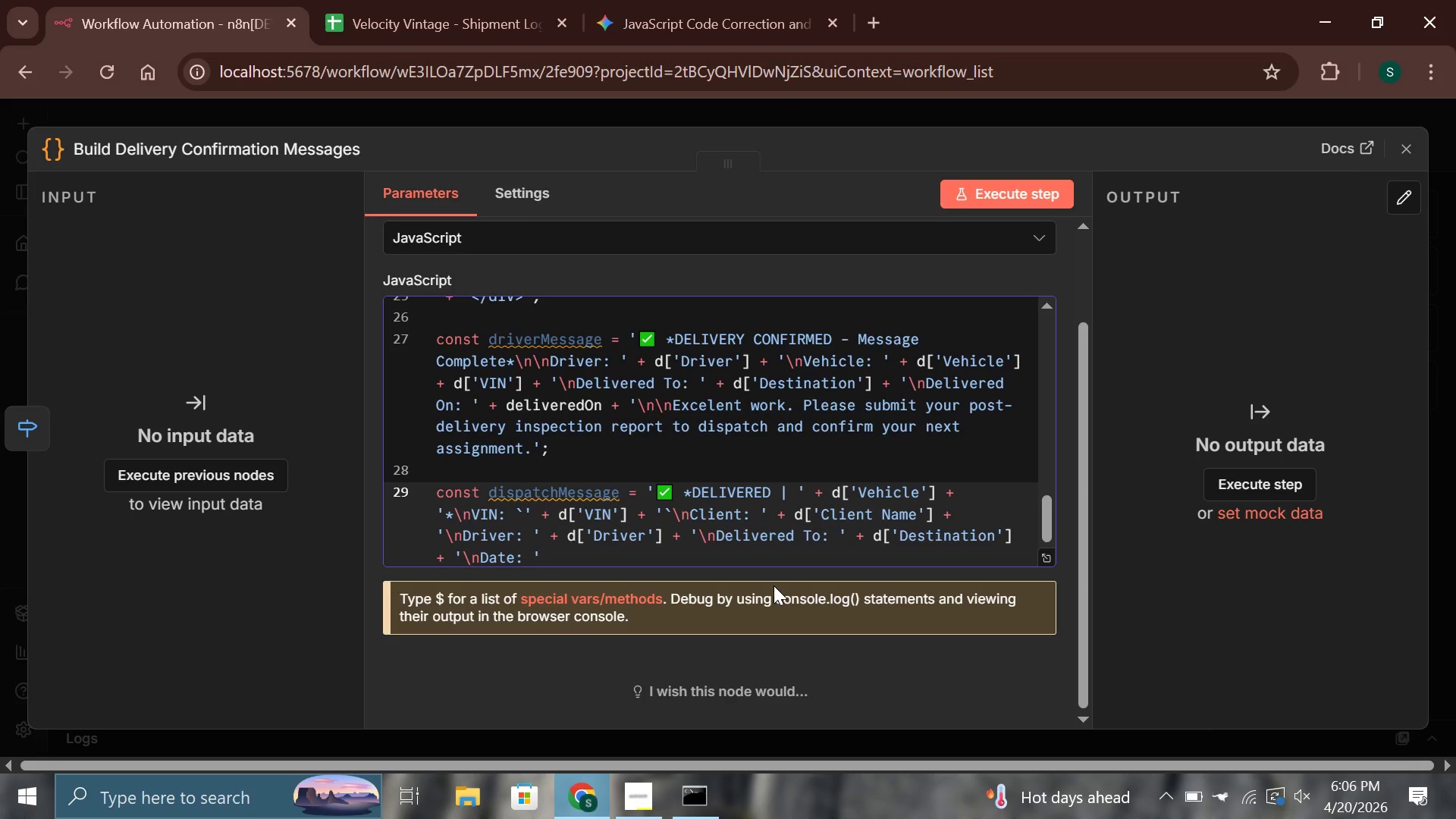 
key(Space)
 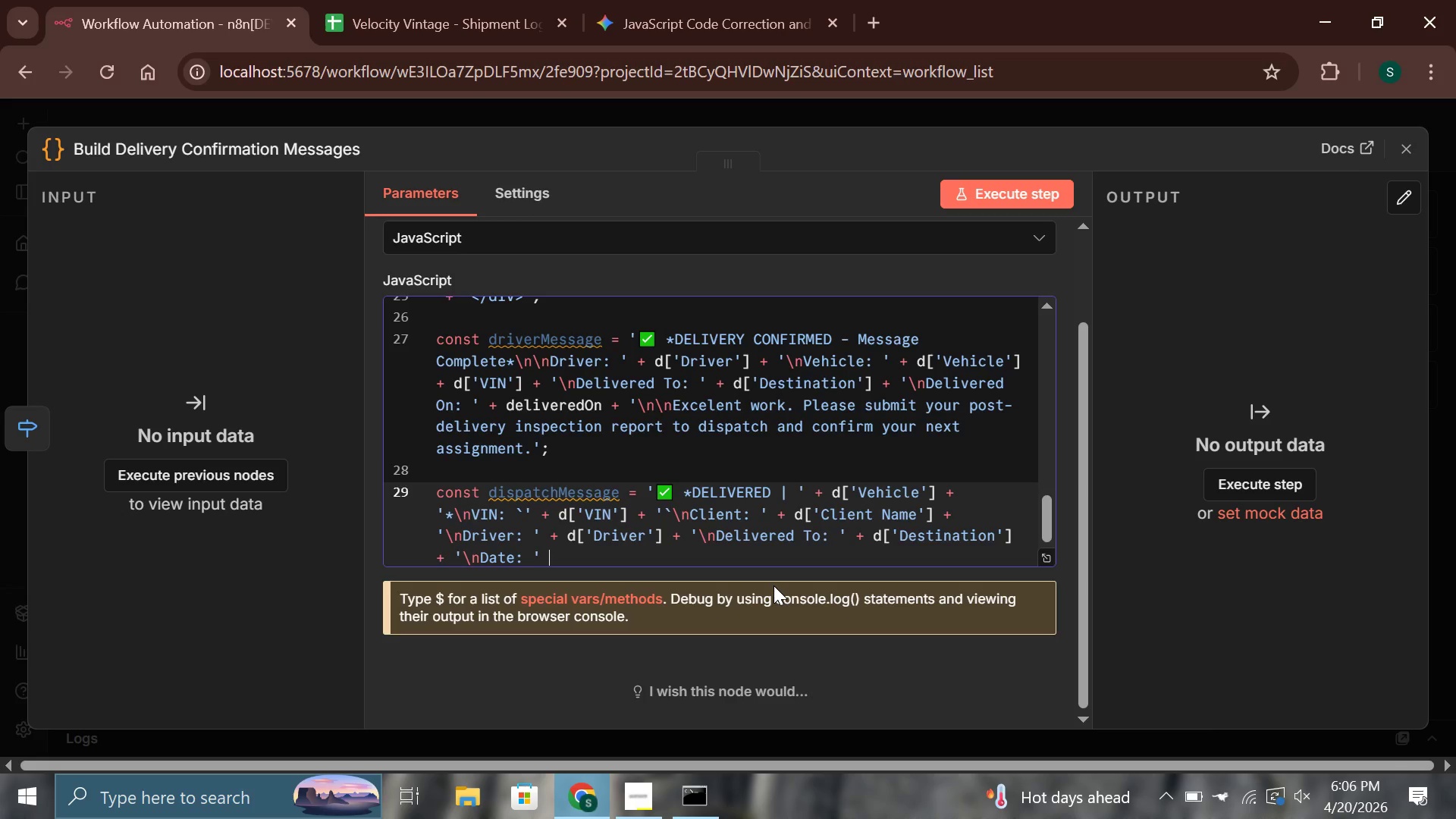 
key(Shift+ShiftLeft)
 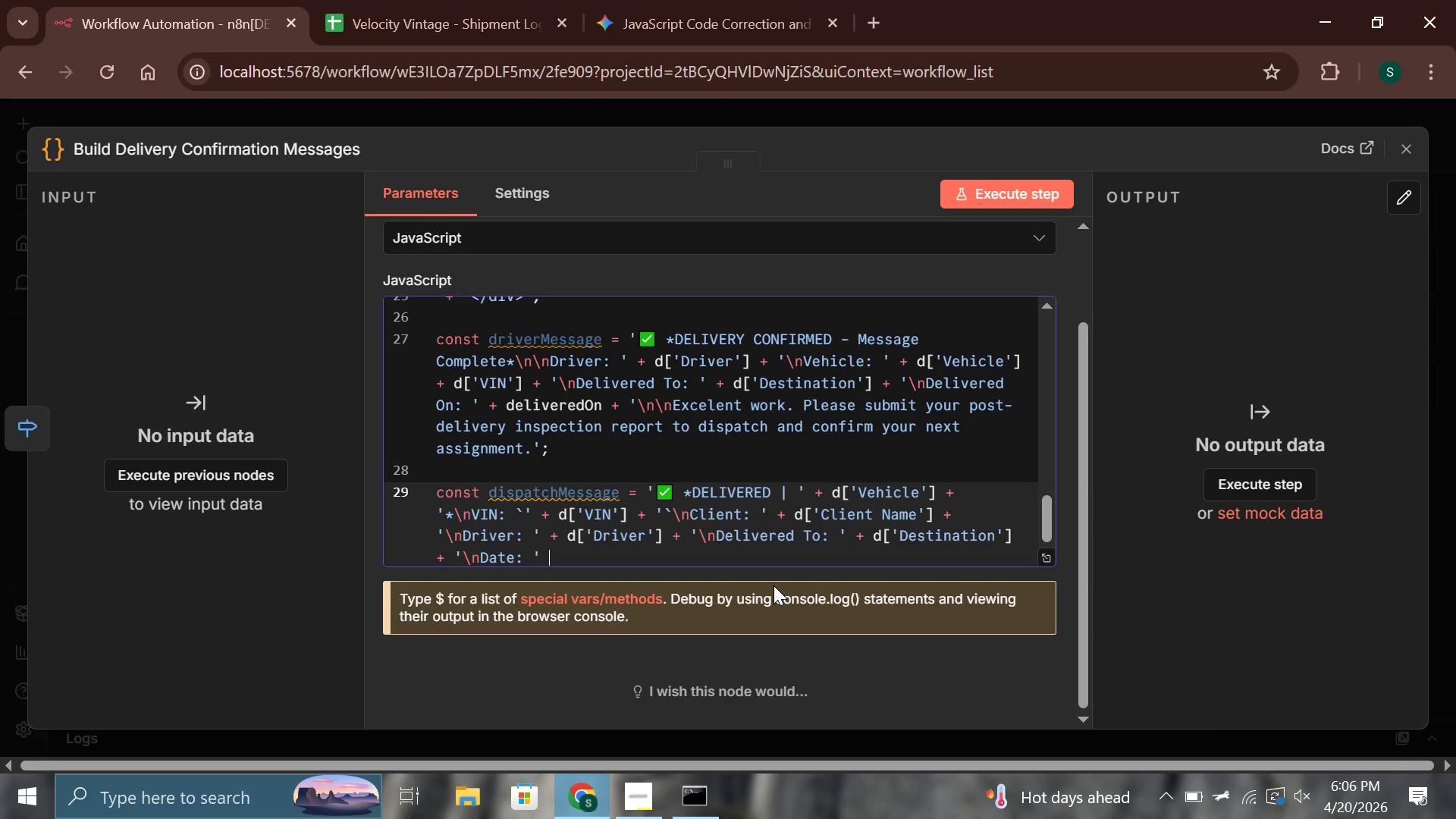 
key(Shift+Equal)
 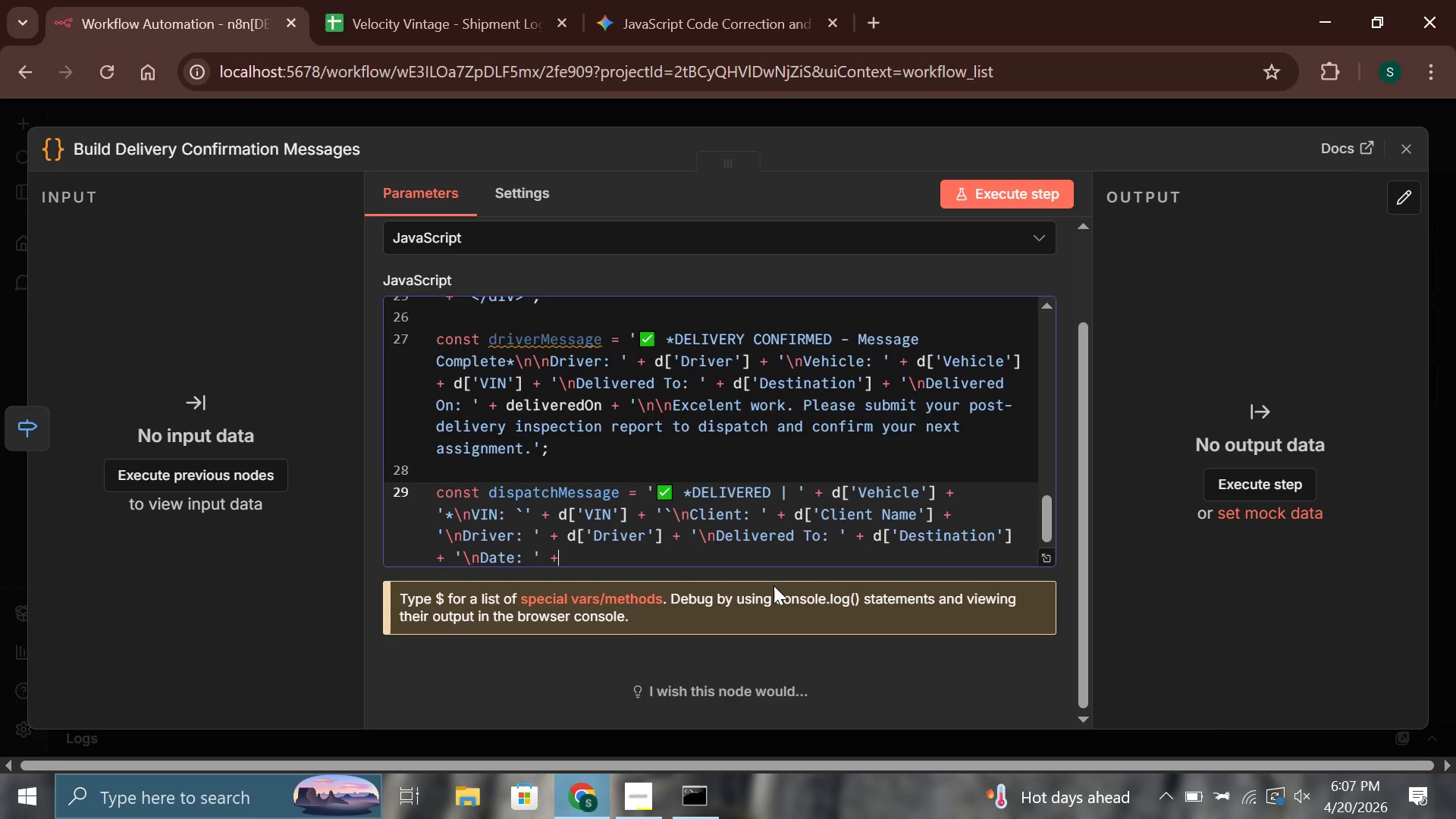 
wait(31.5)
 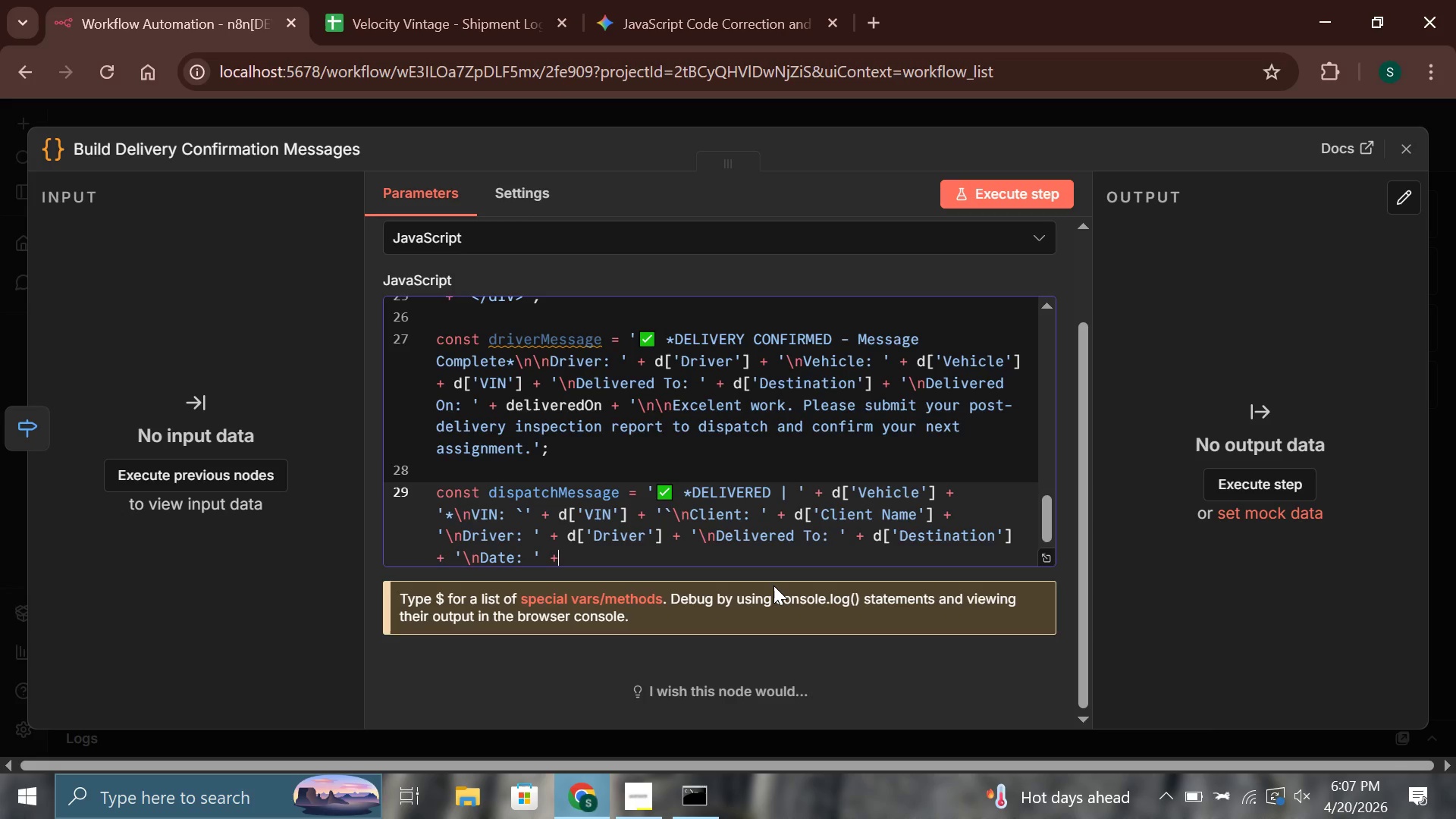 
type( deliveredOn + '\n_Client confirmation sent)
 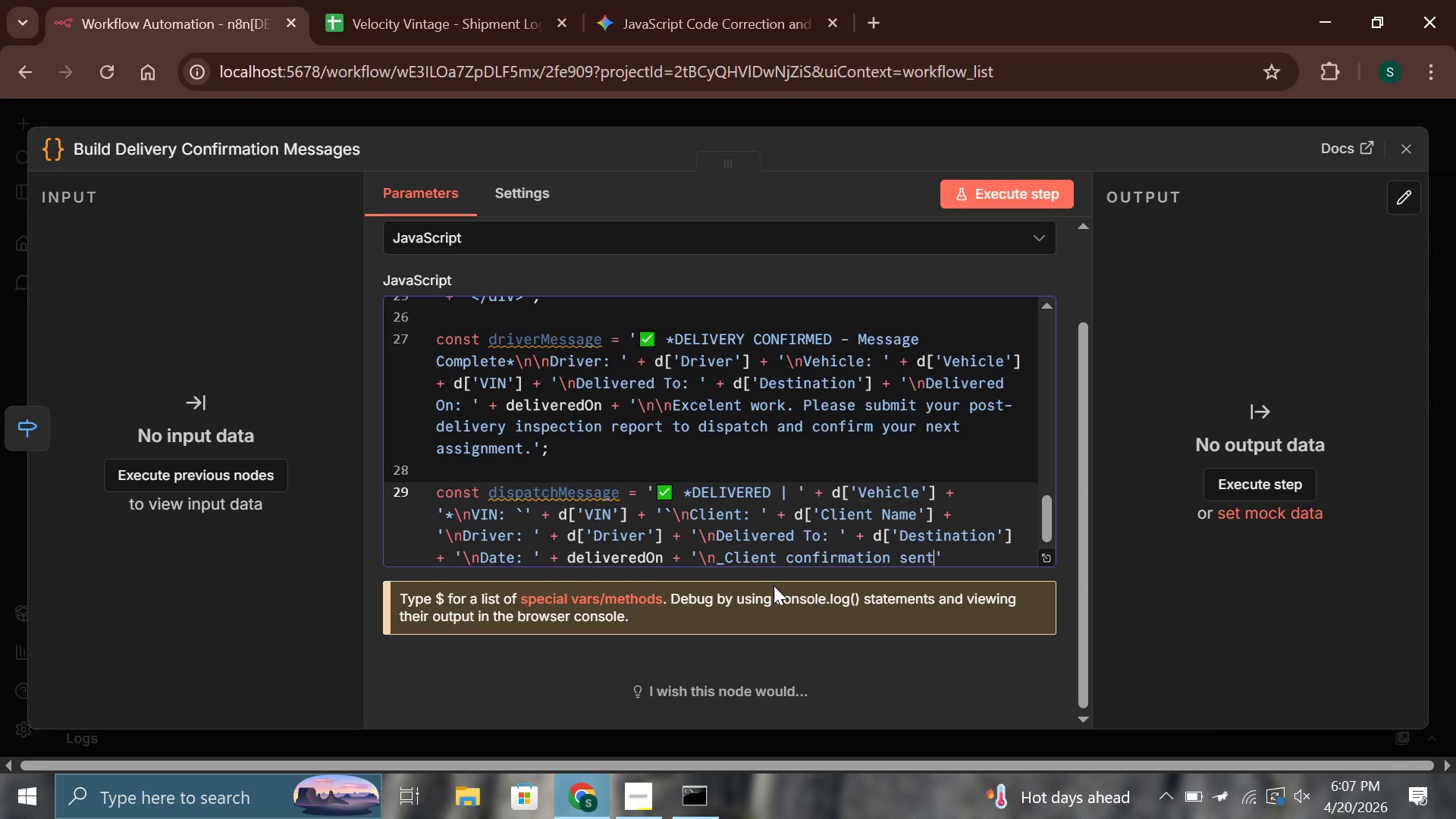 
type(. Job closed._)
 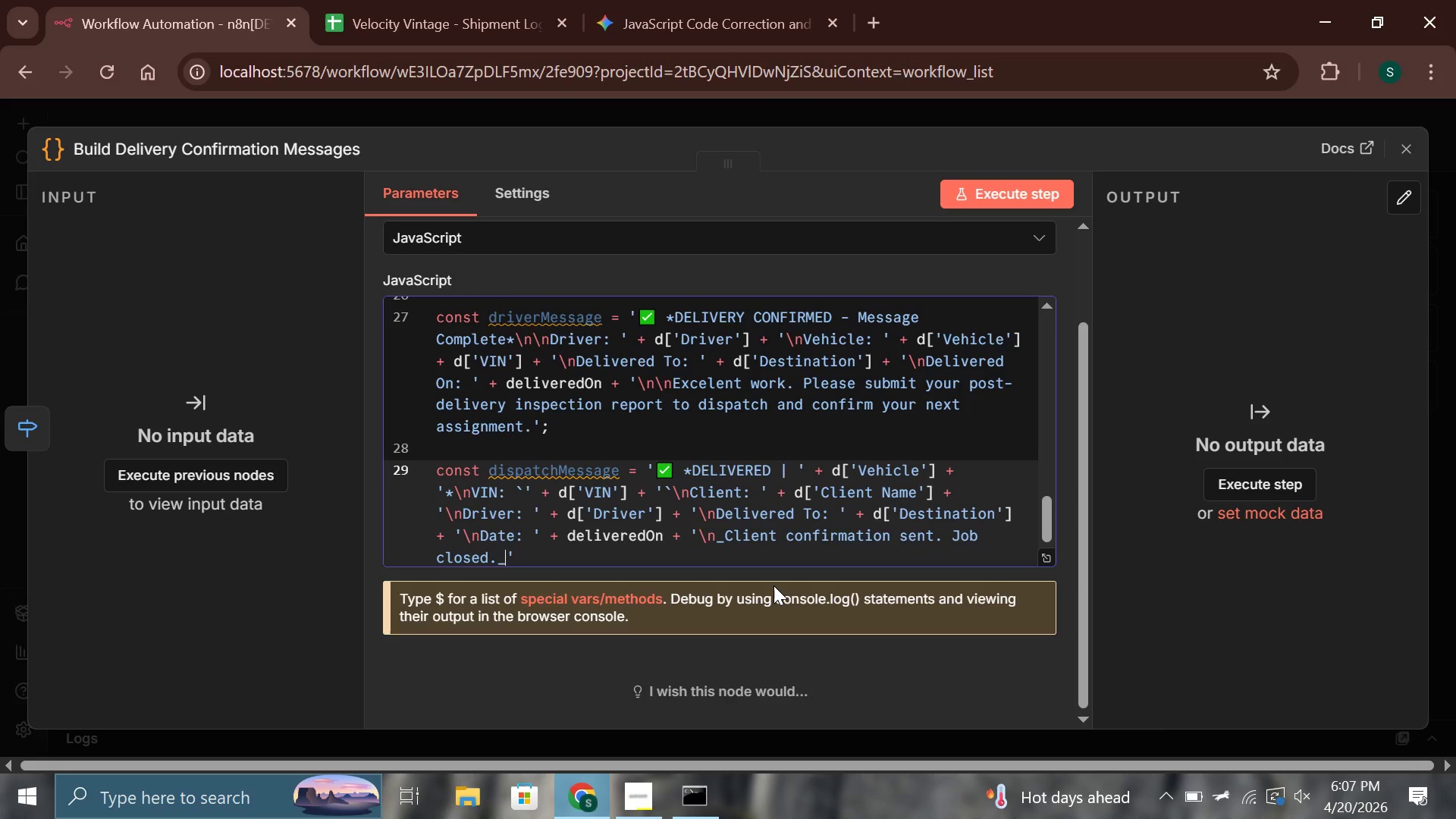 
key(ArrowRight)
 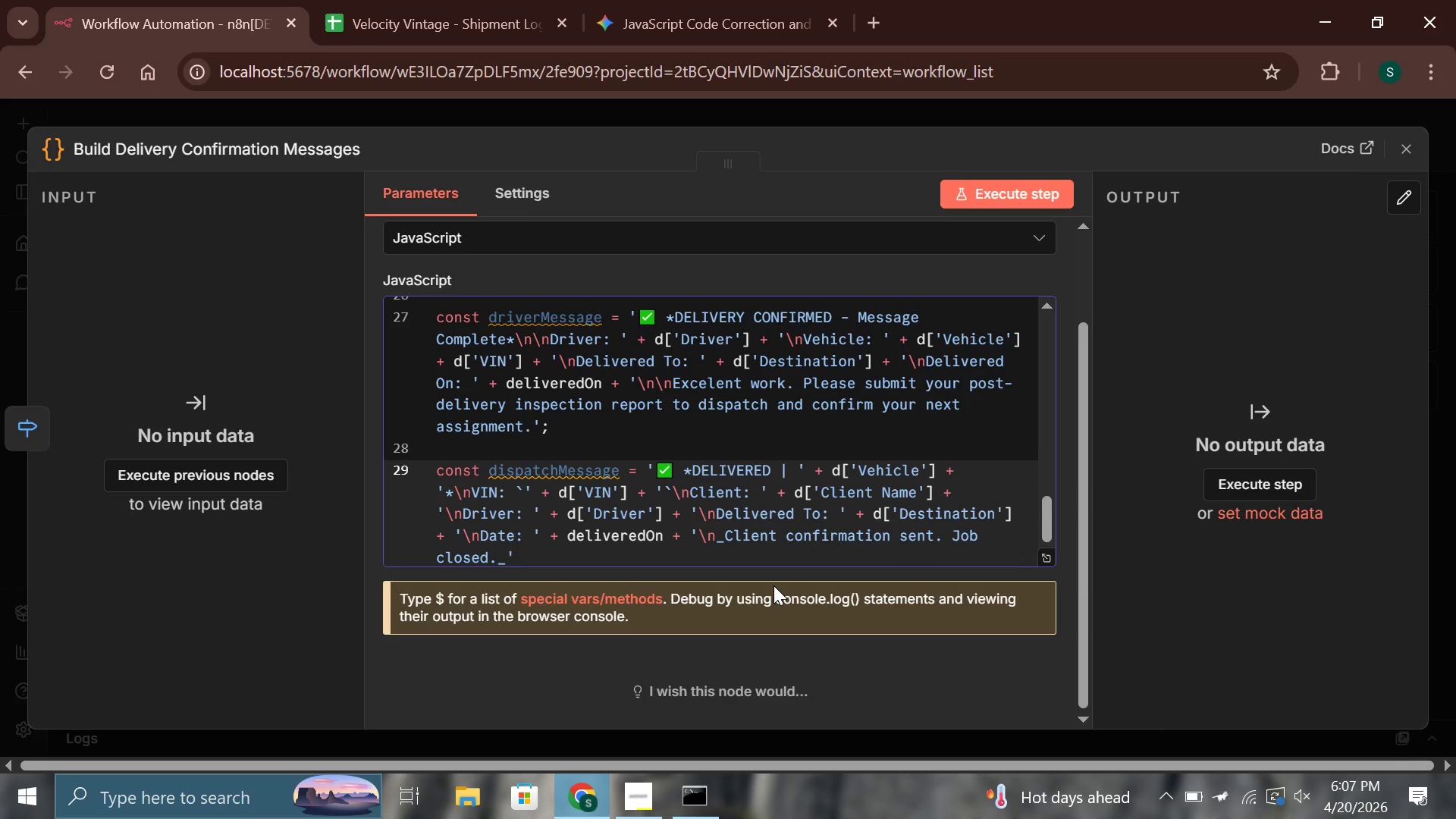 
key(Semicolon)
 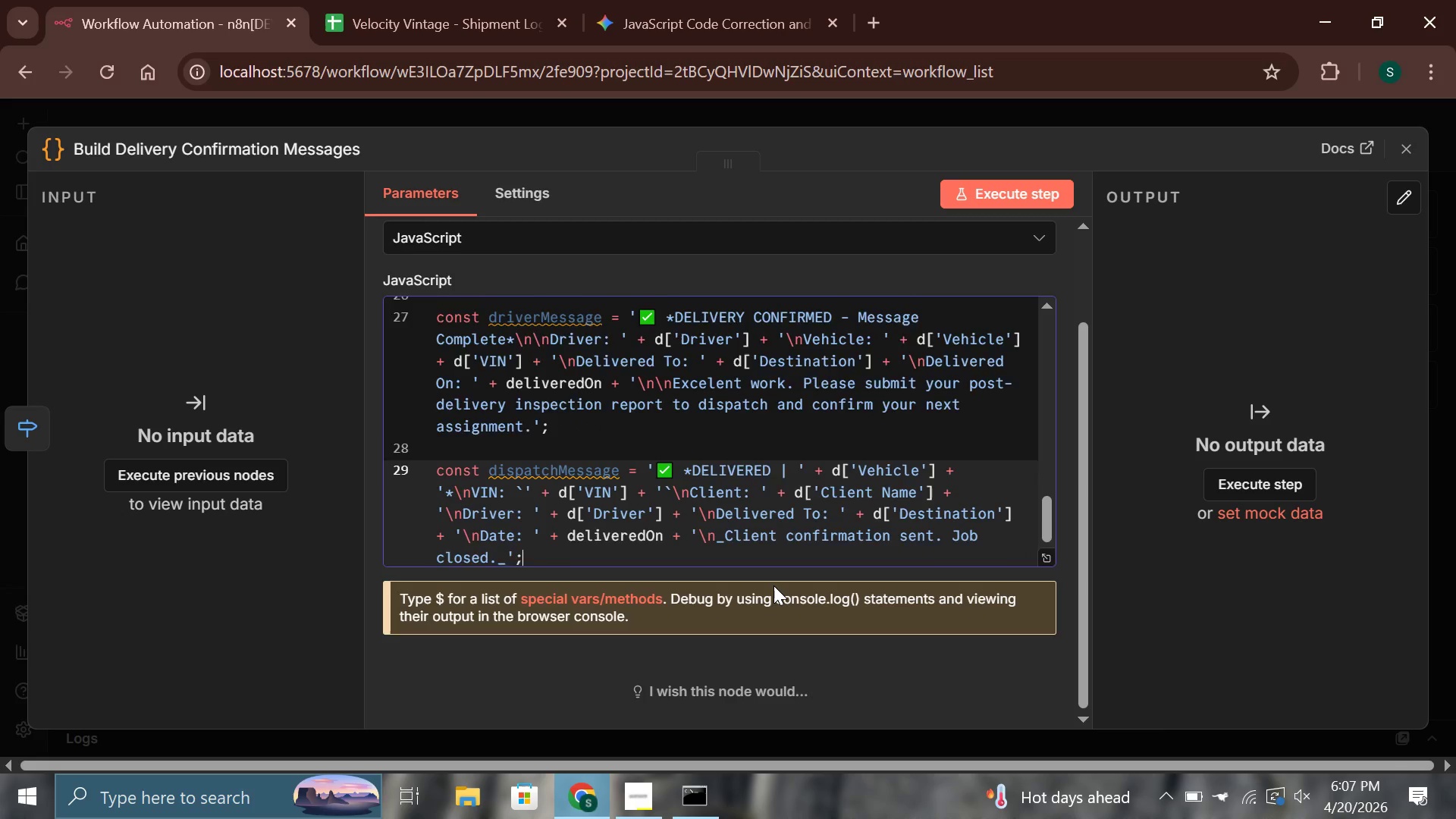 
key(Enter)
 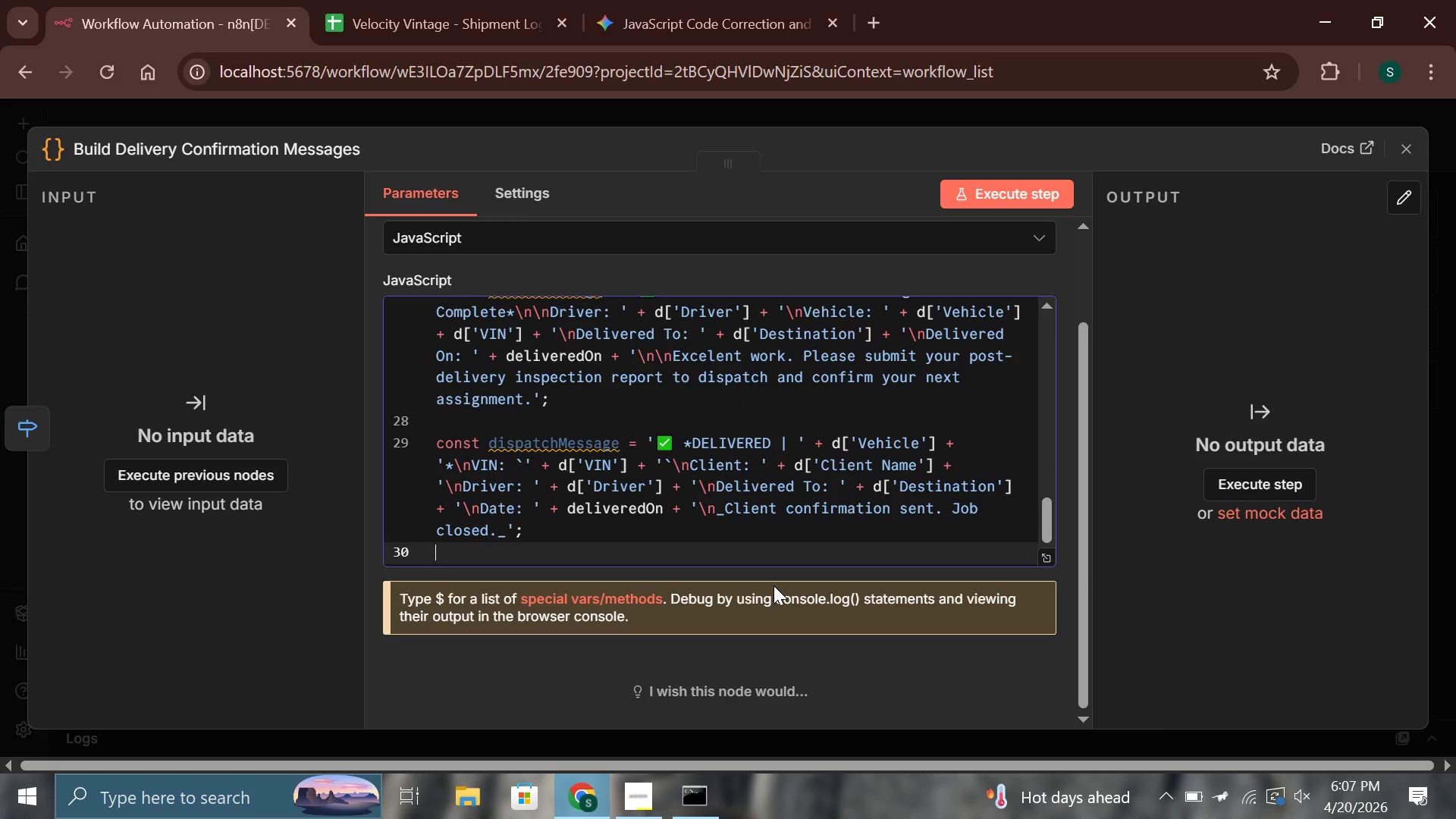 
key(Enter)
 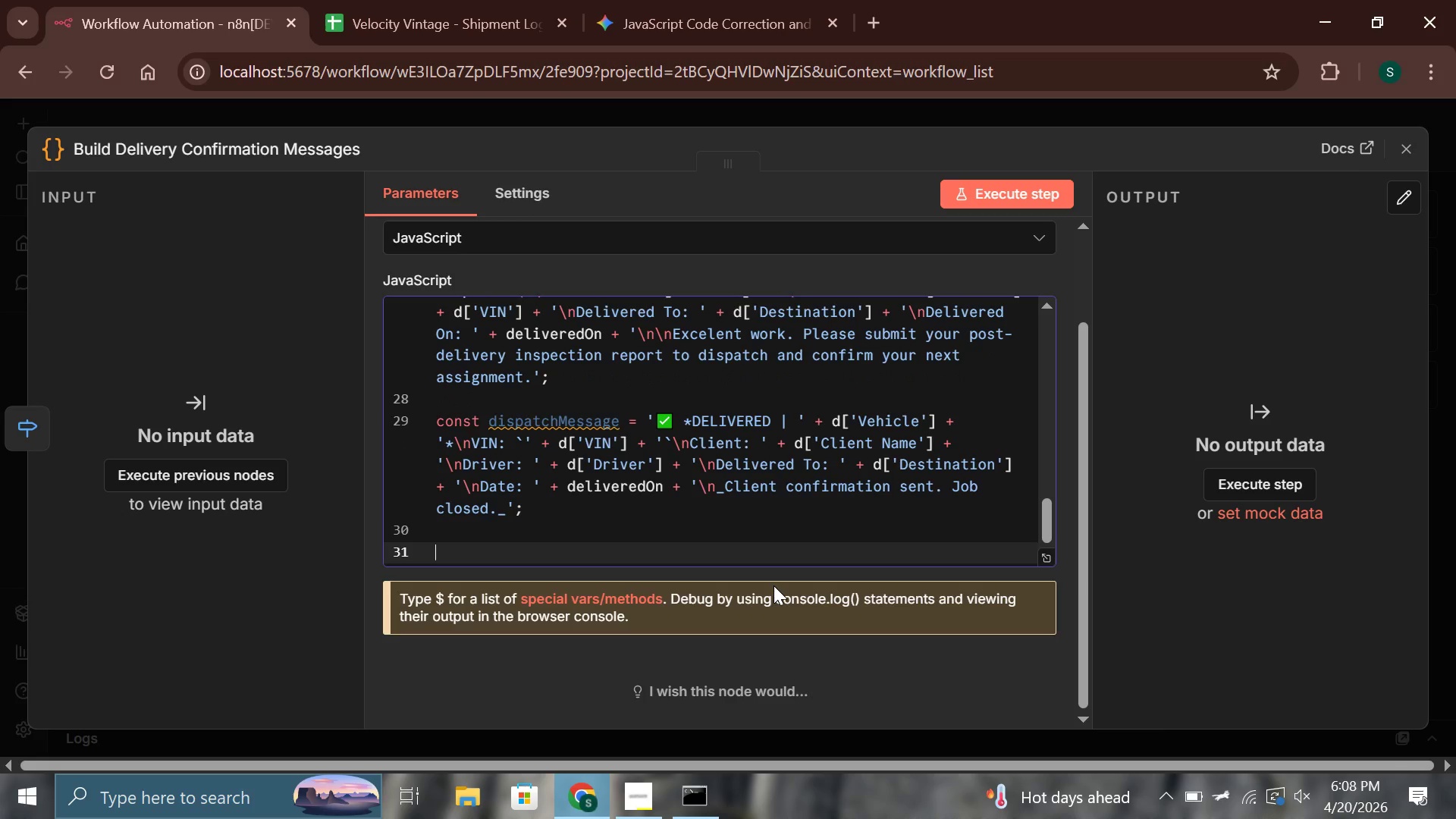 
type(return [{ json: { ...d, emailS)
 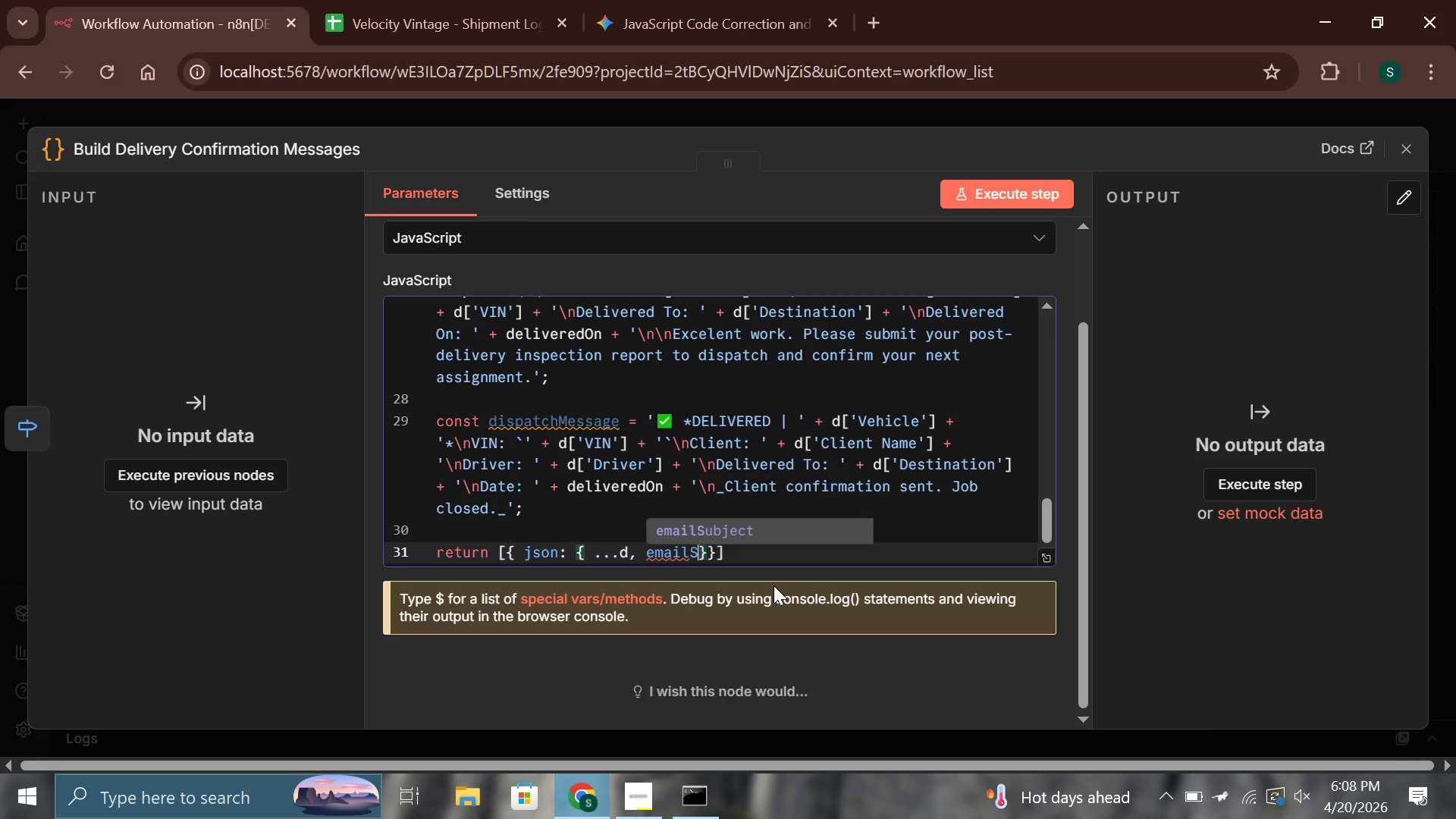 
key(Enter)
 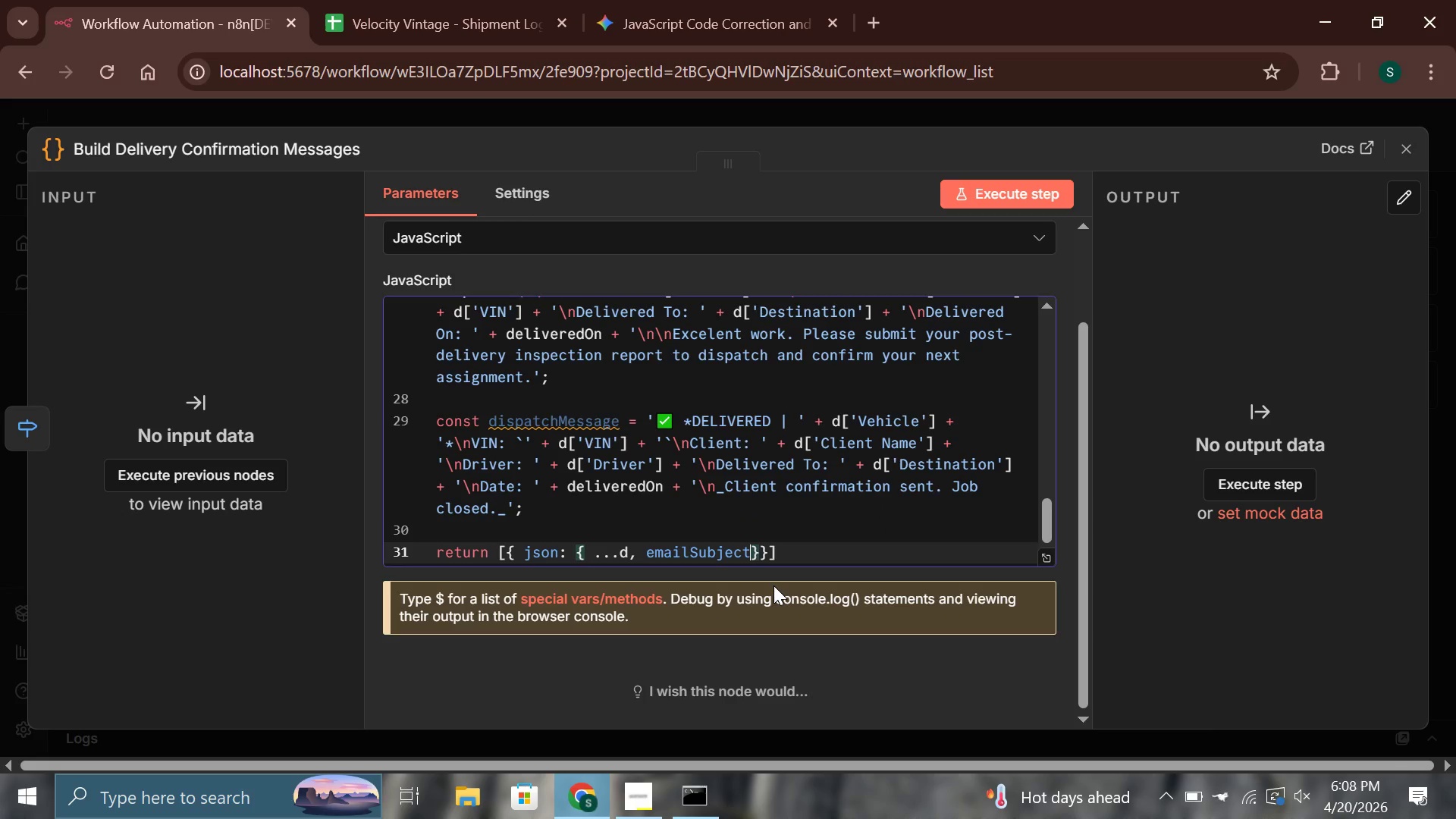 
key(Comma)
 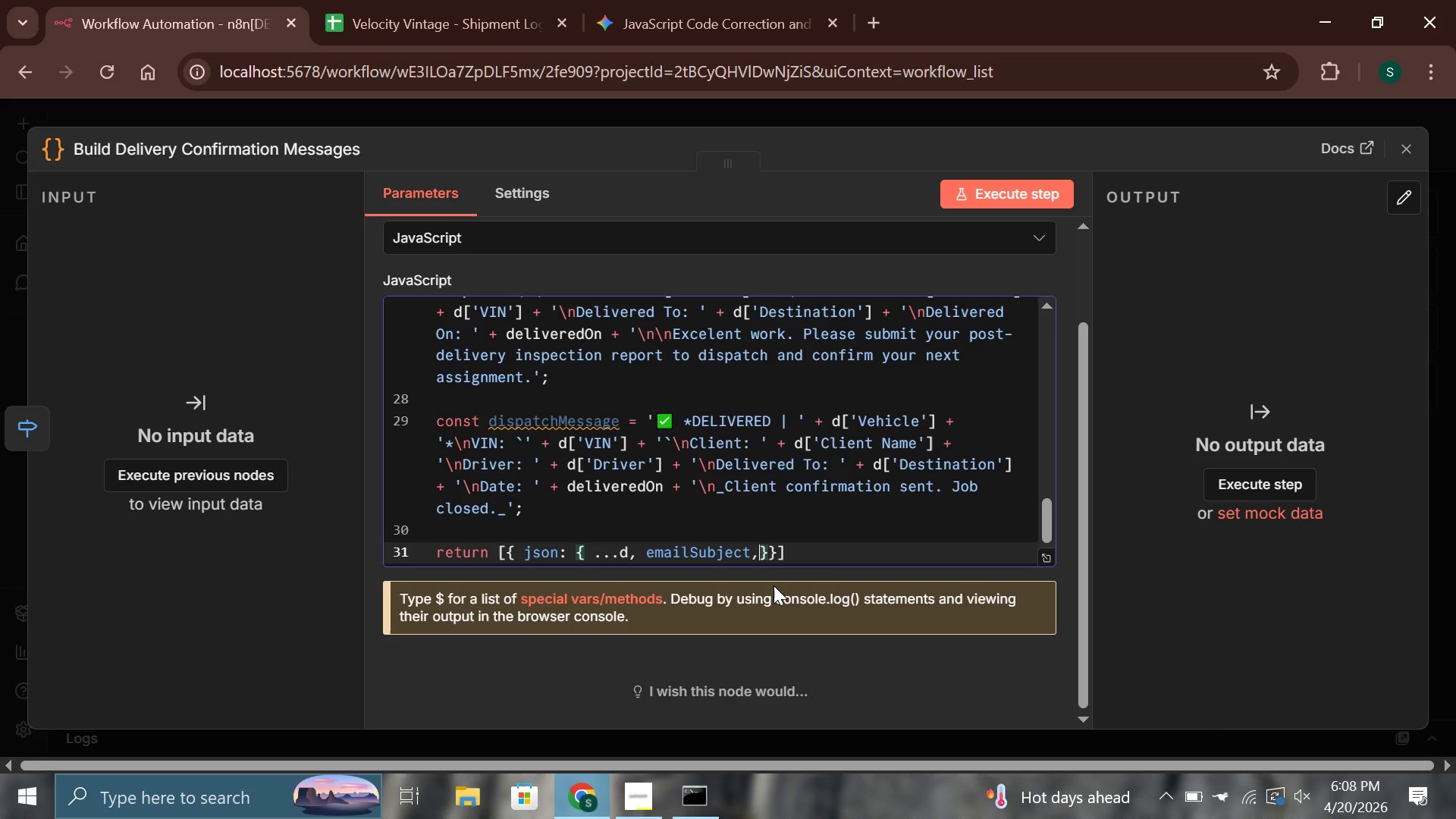 
type( email)
 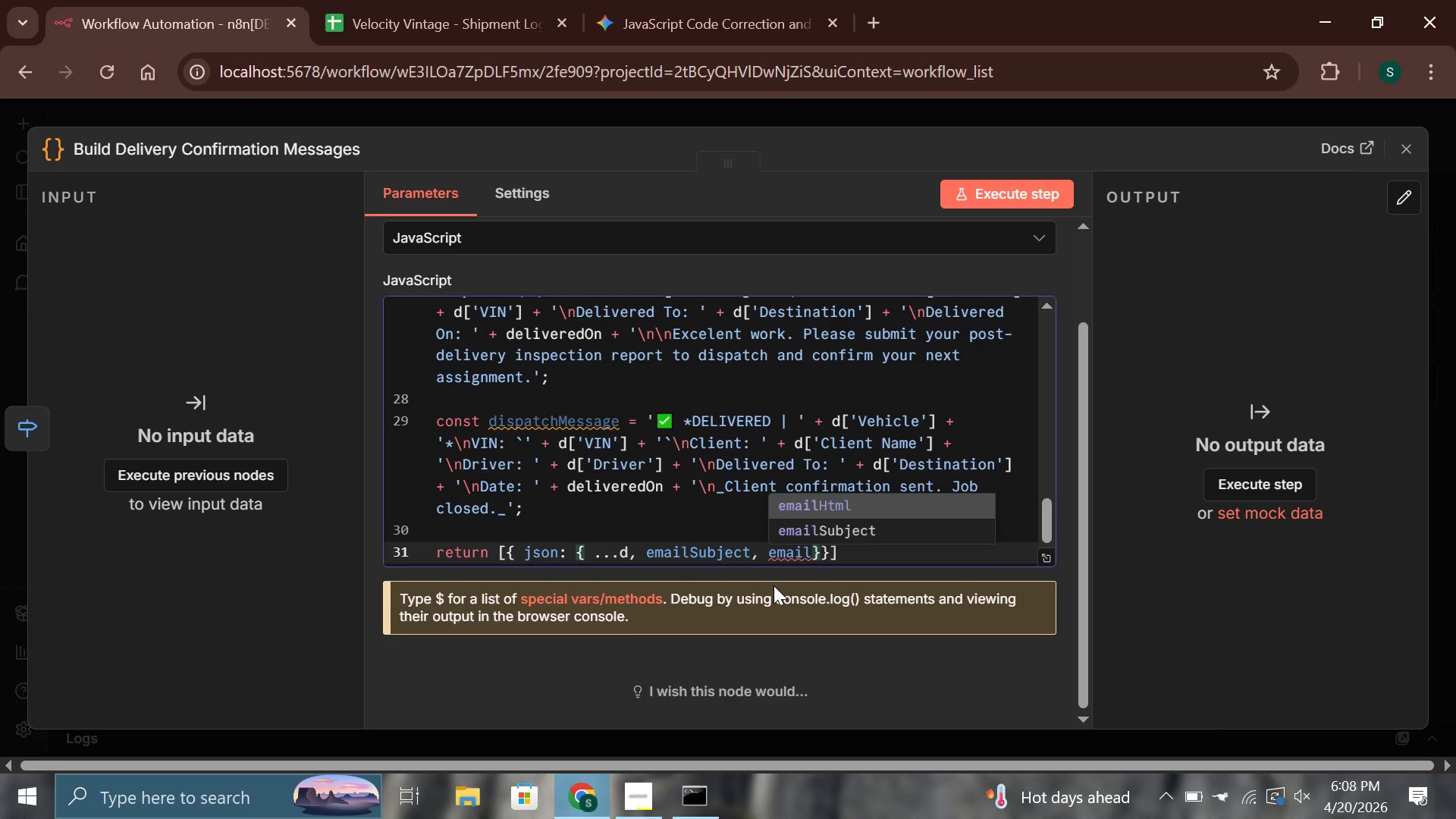 
key(Enter)
 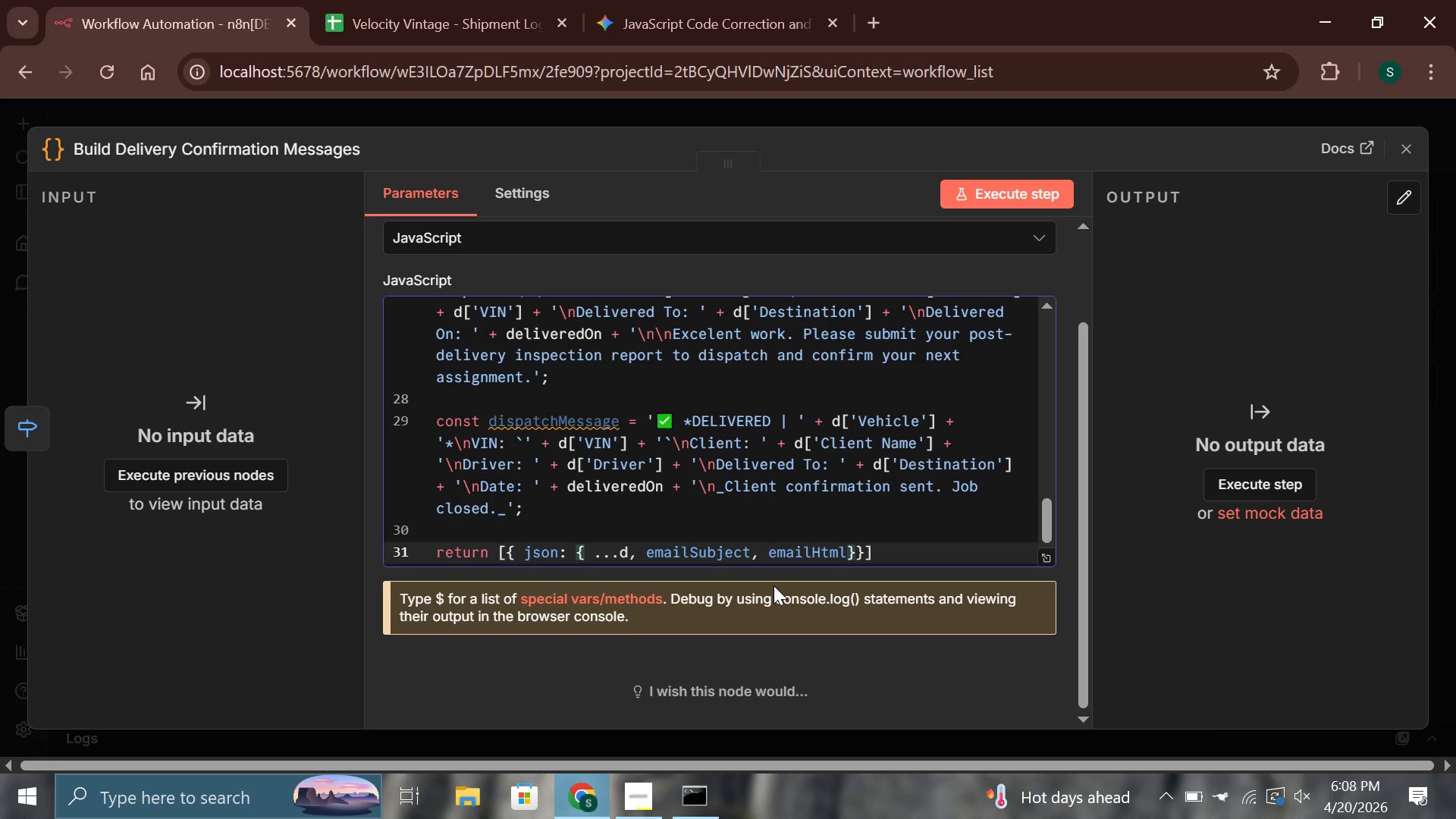 
type(, driver)
 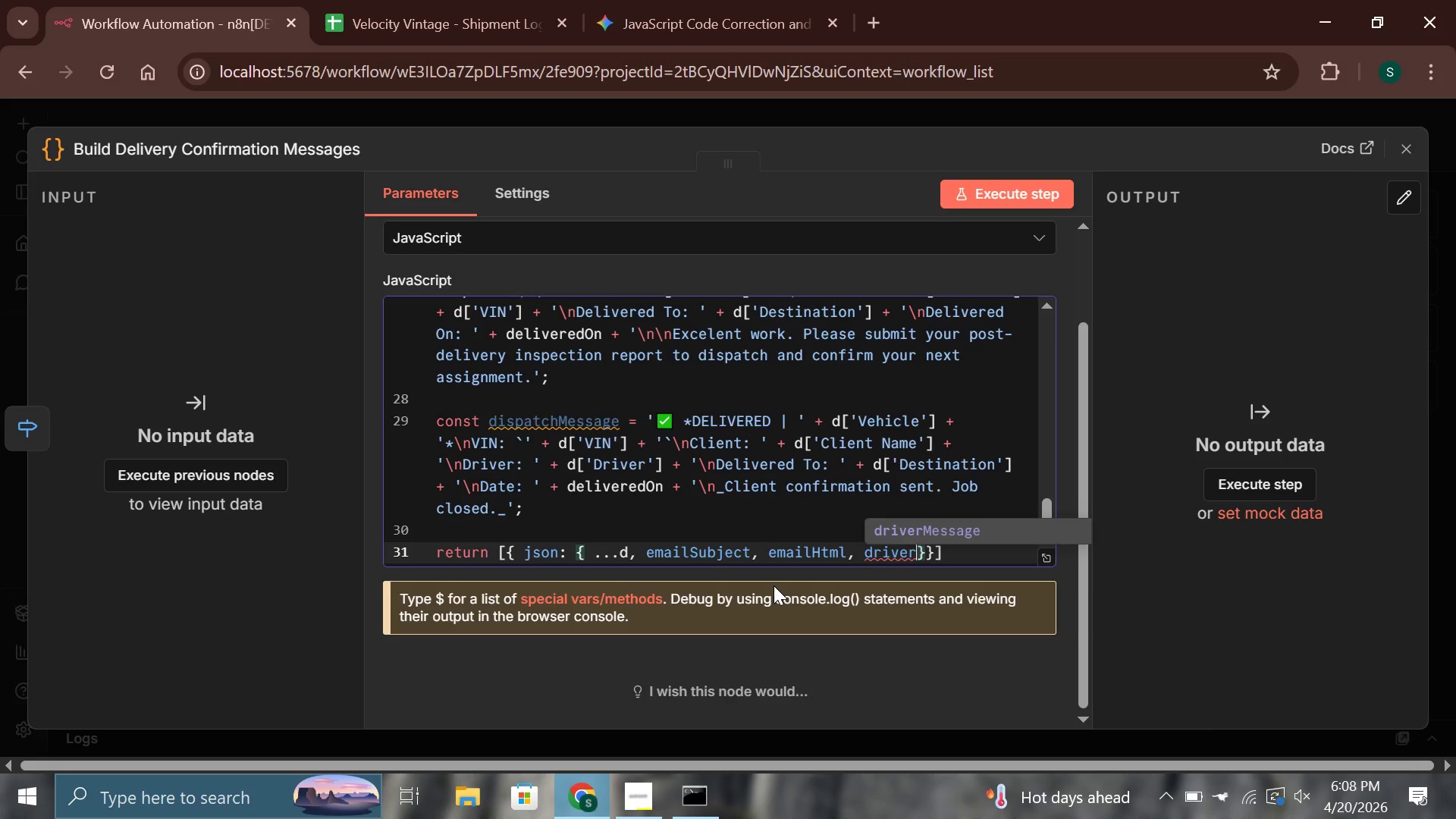 
key(Enter)
 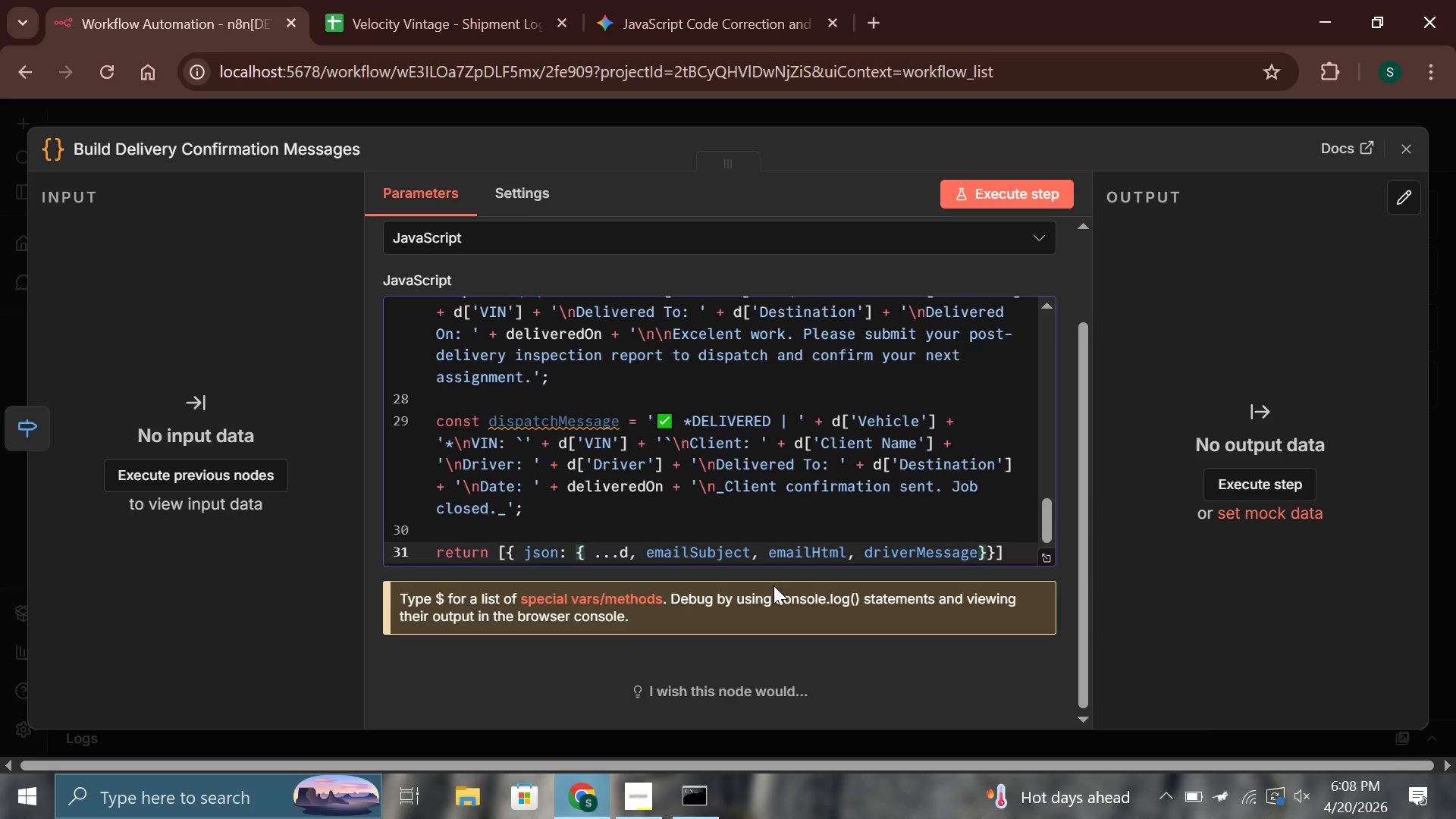 
type(, dispatchMessage )
 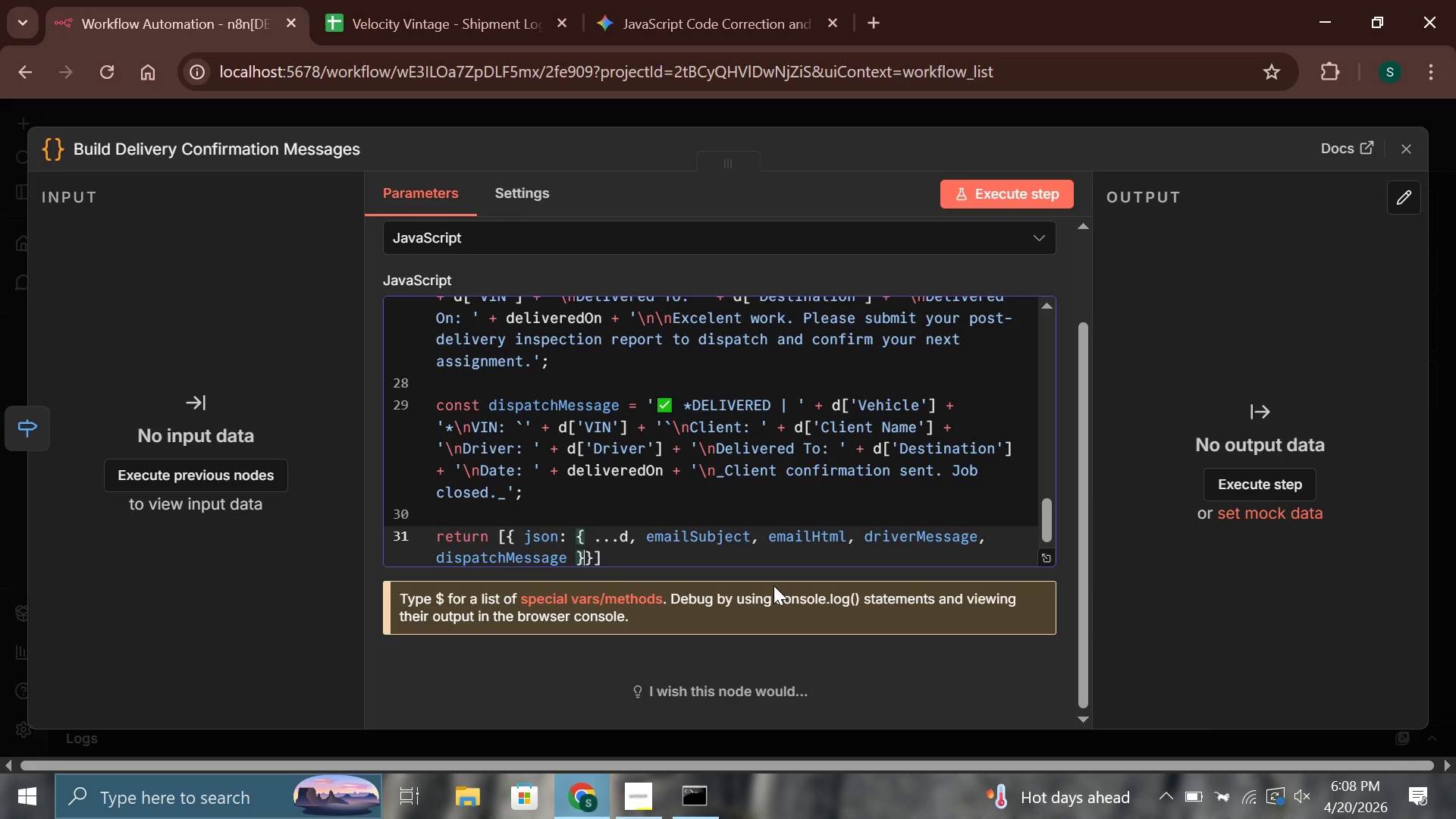 
 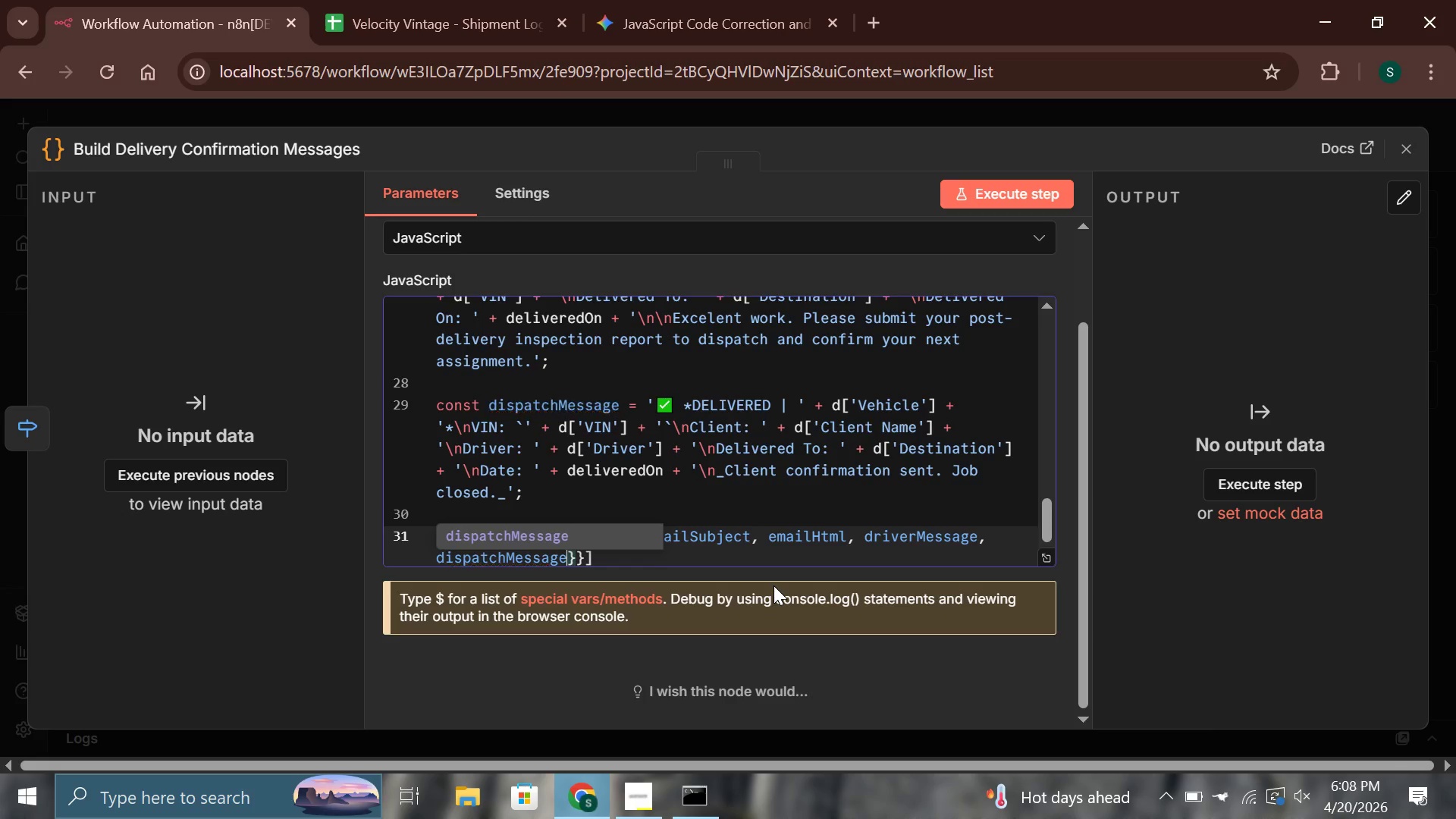 
key(ArrowRight)
 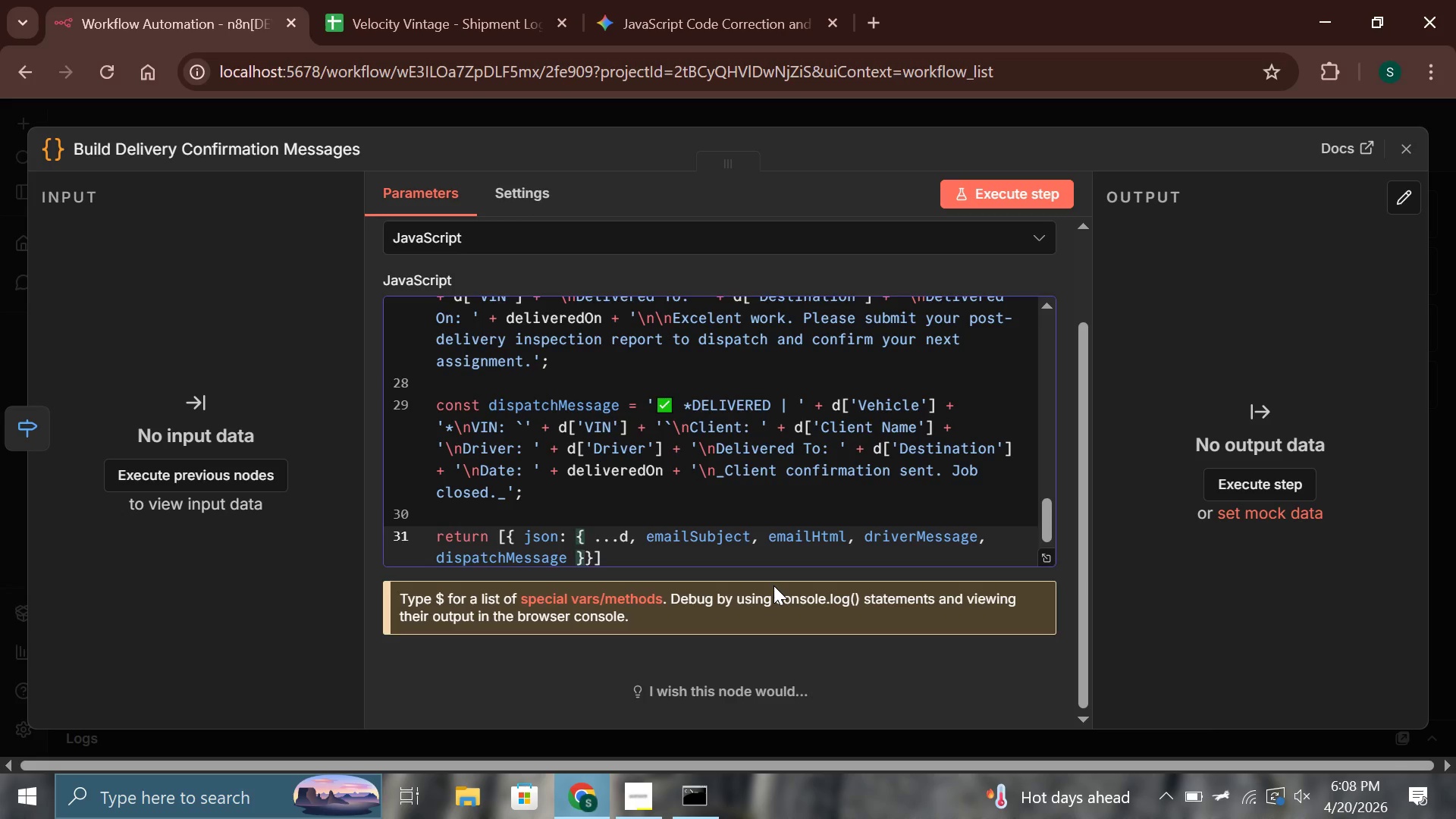 
key(Space)
 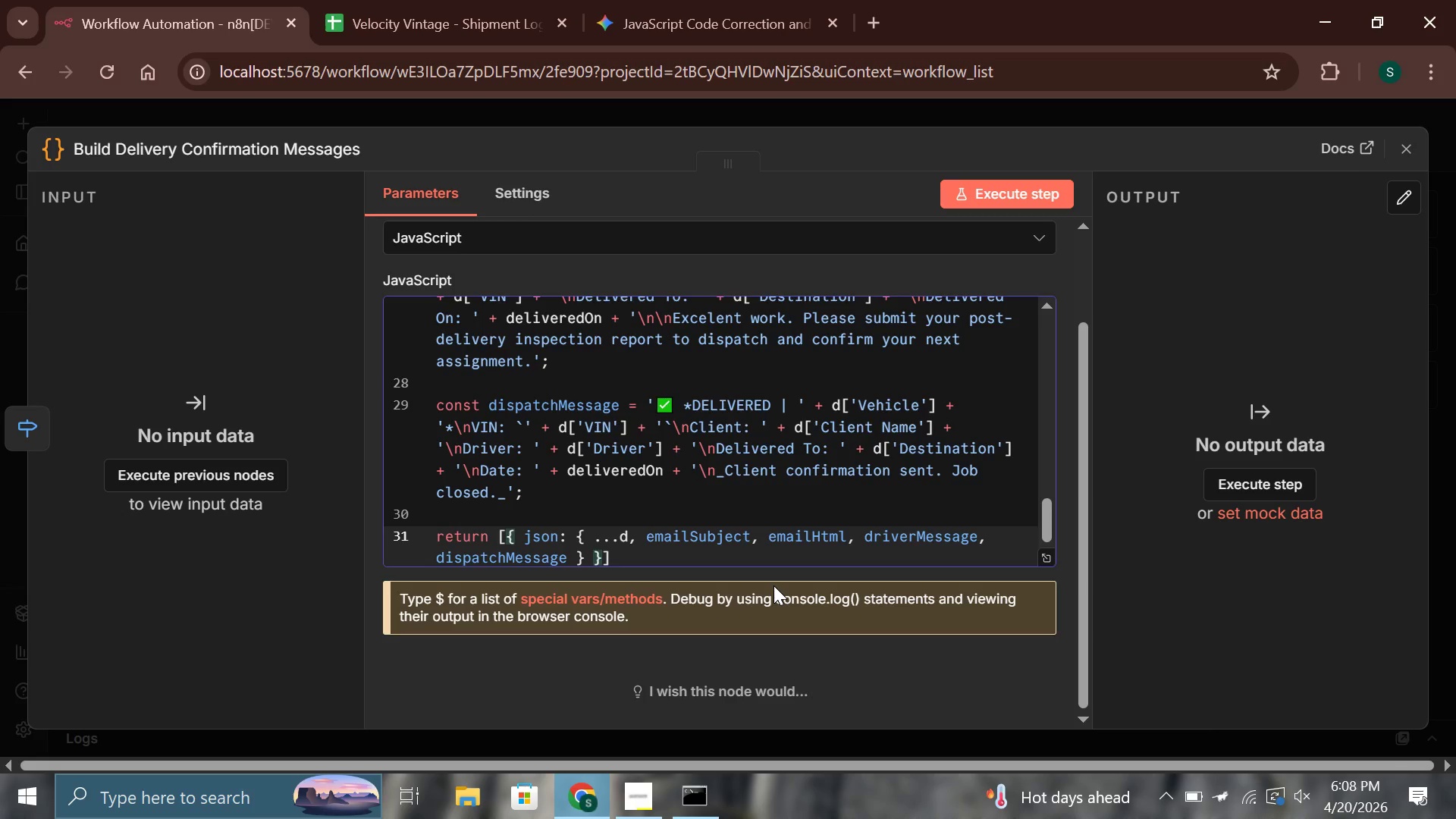 
key(ArrowRight)
 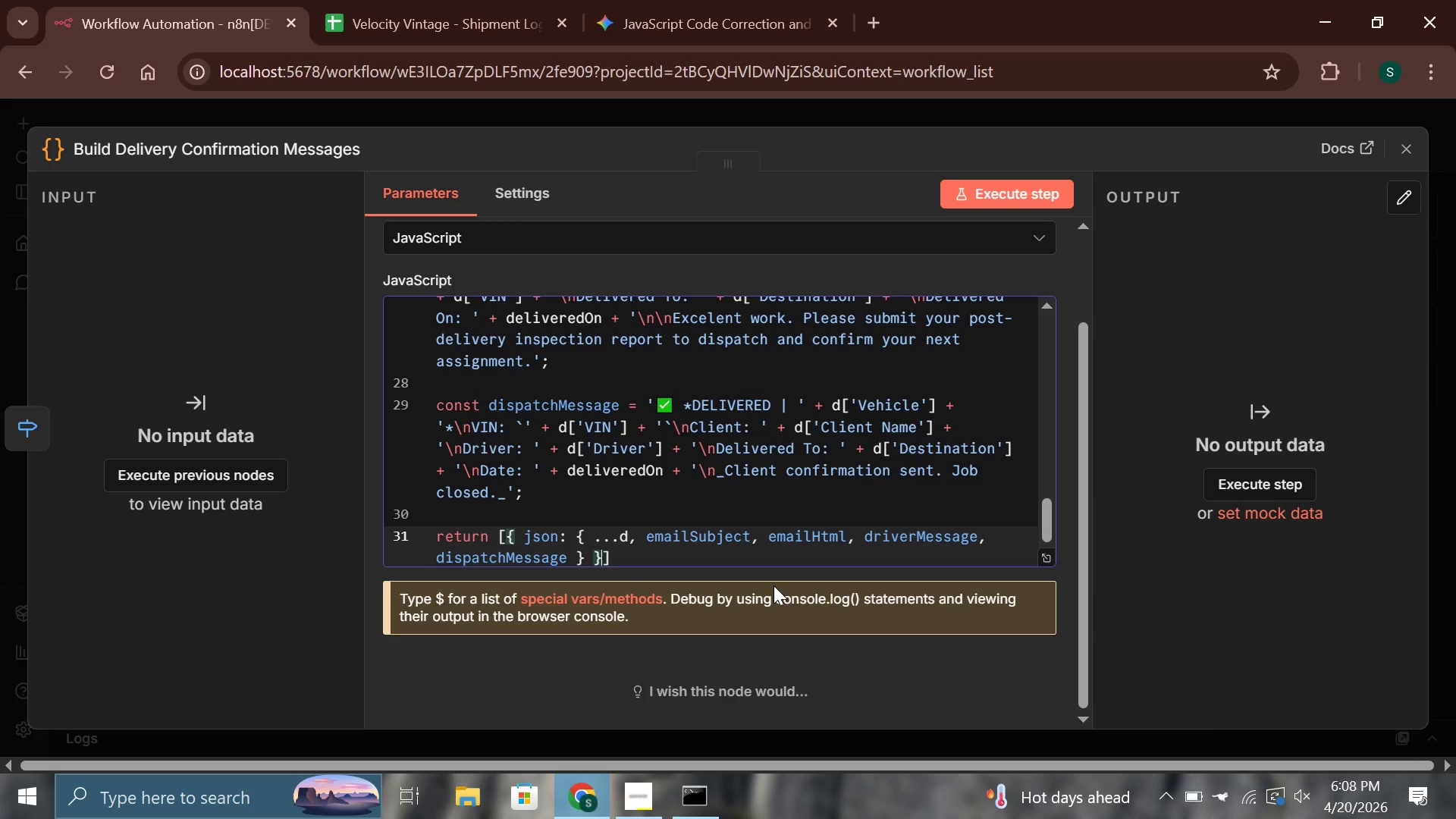 
key(ArrowRight)
 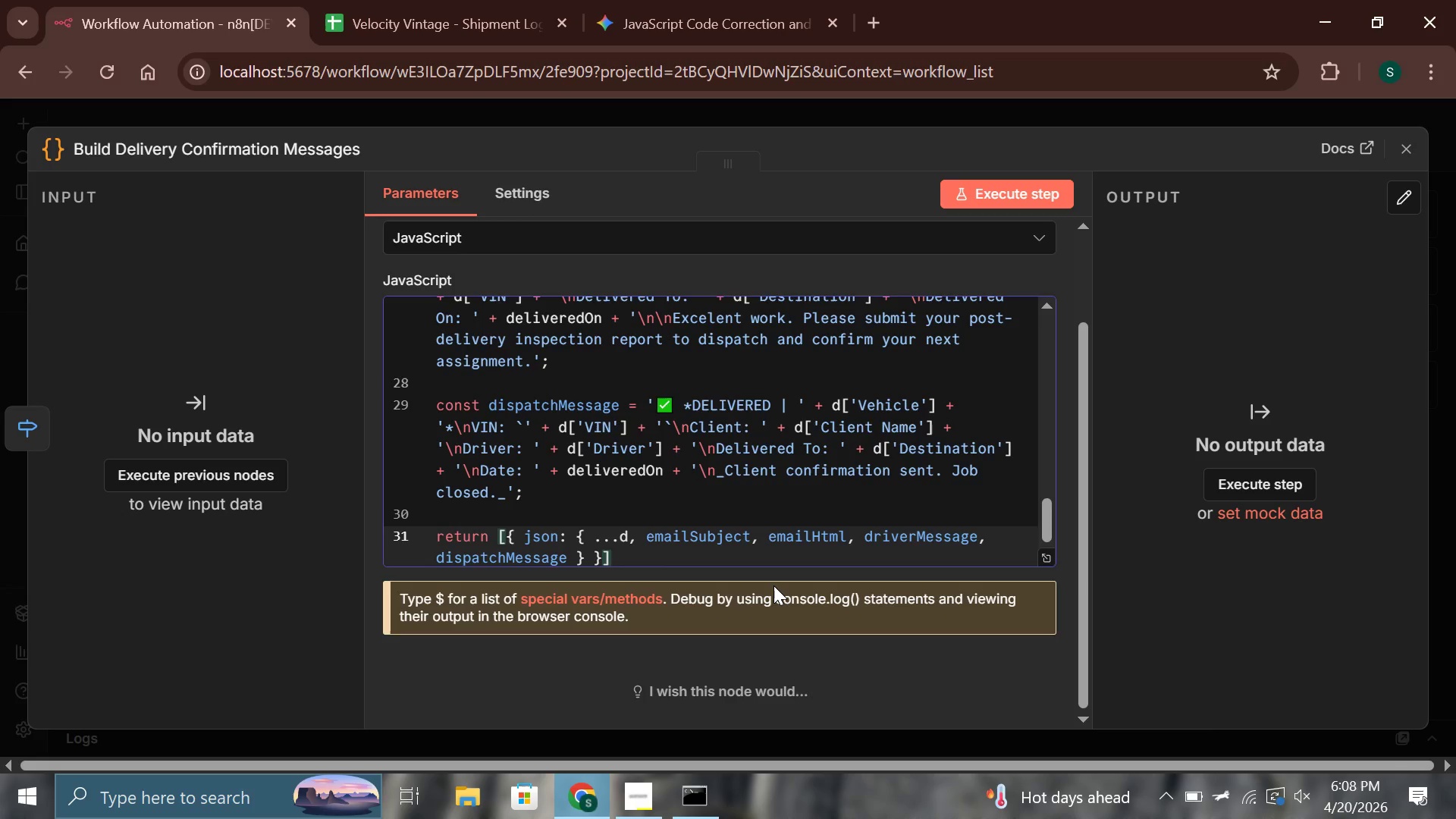 
key(Semicolon)
 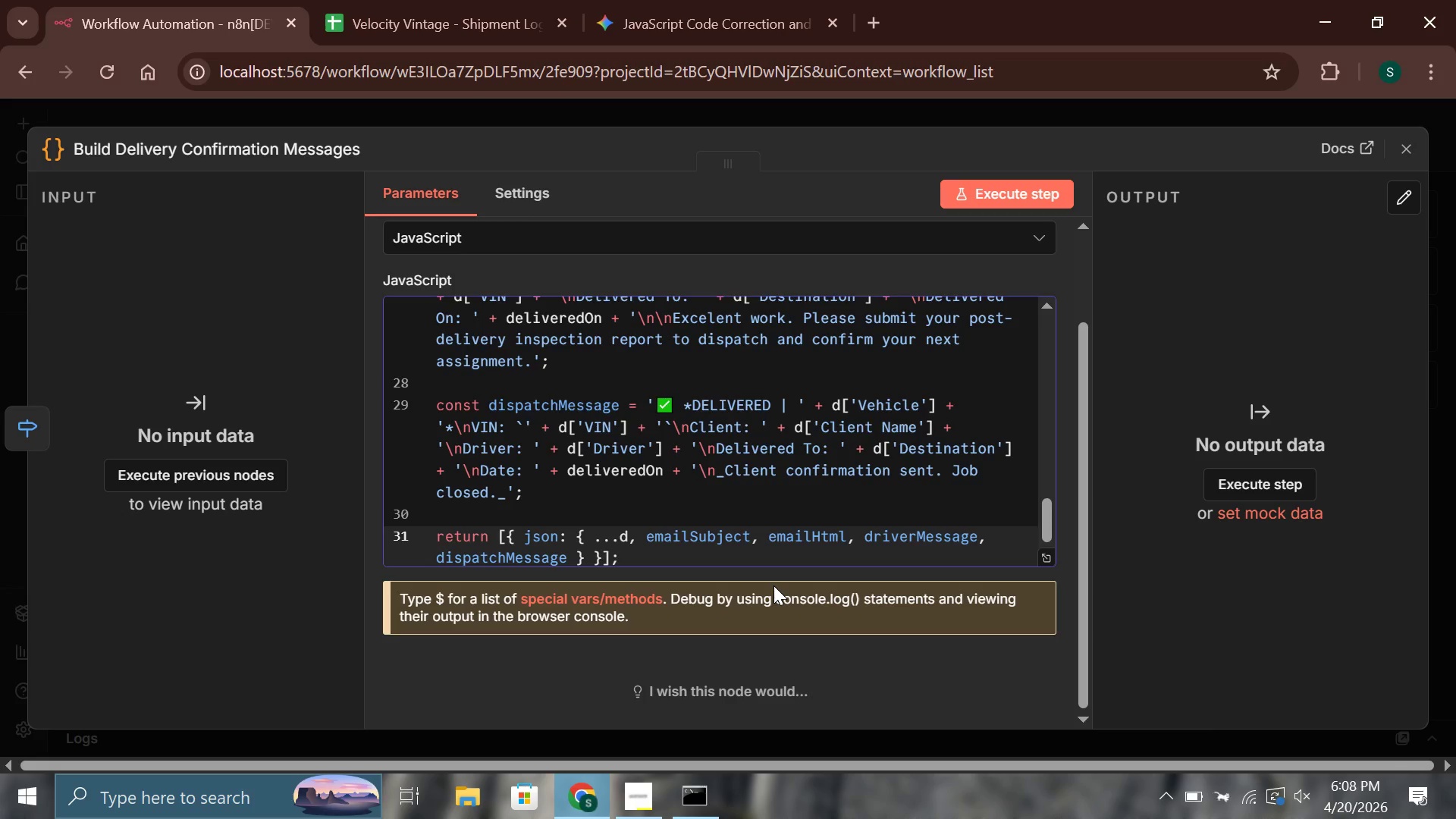 
wait(12.39)
 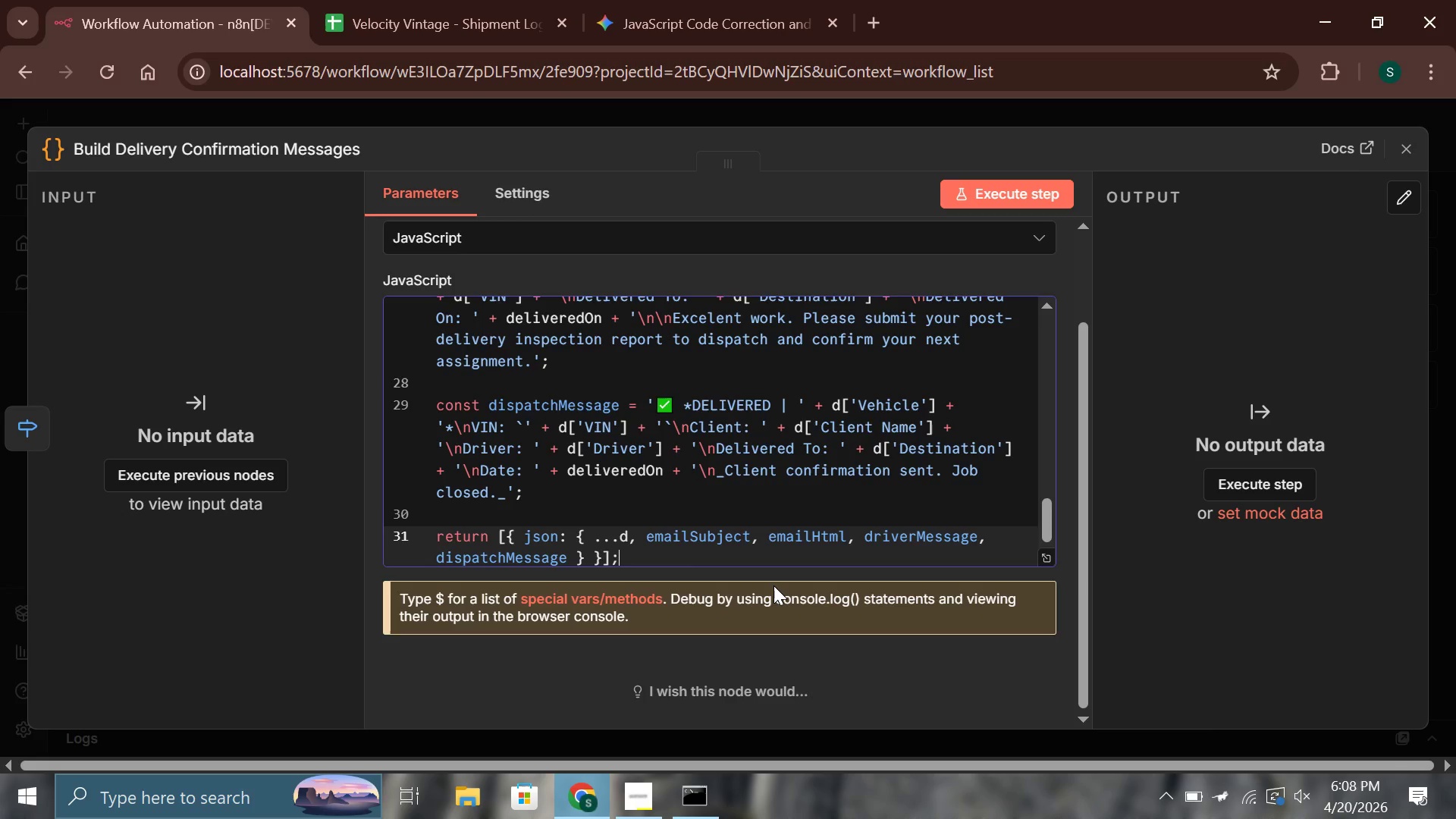 
key(Control+A)
 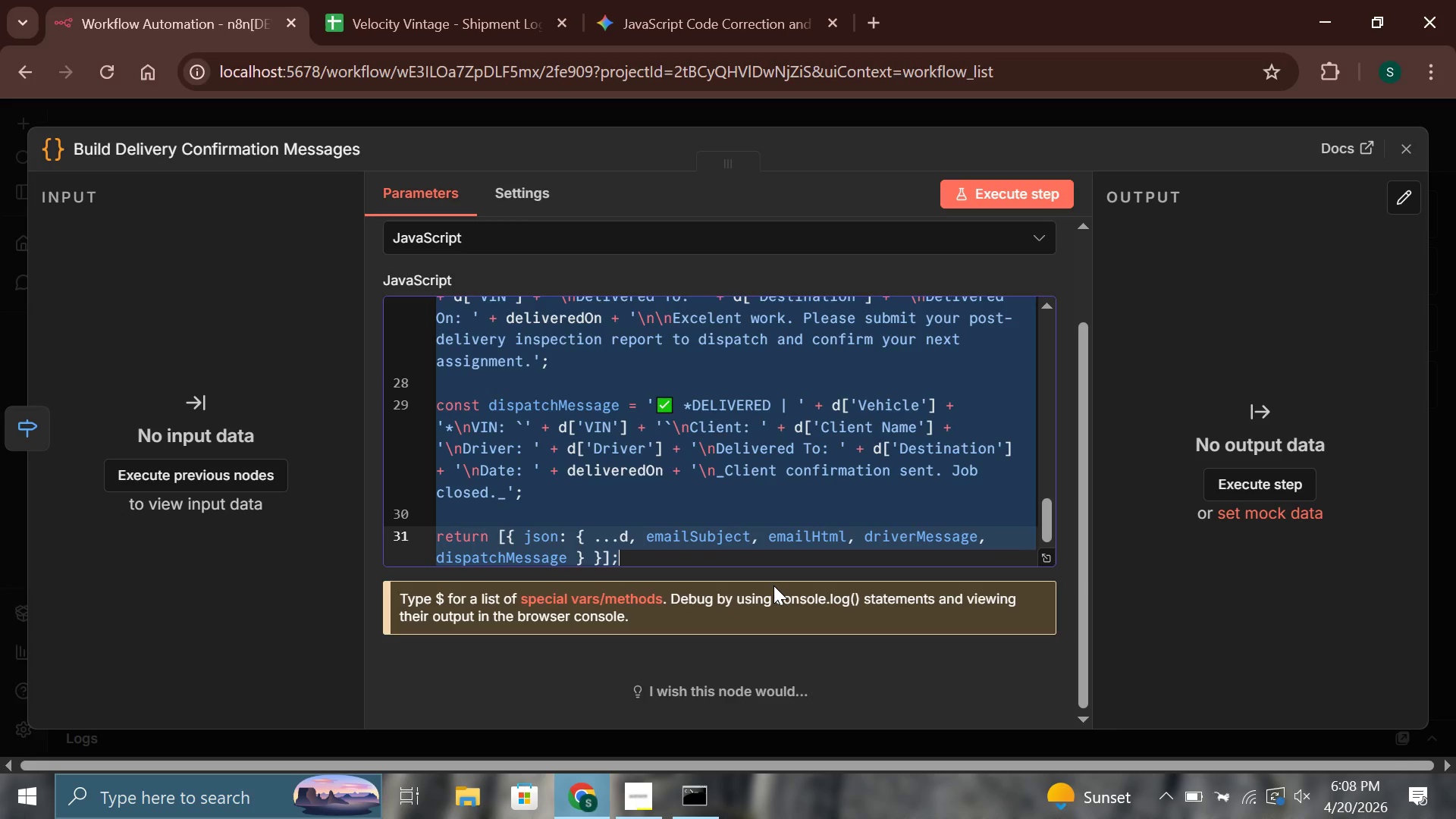 
key(Control+C)
 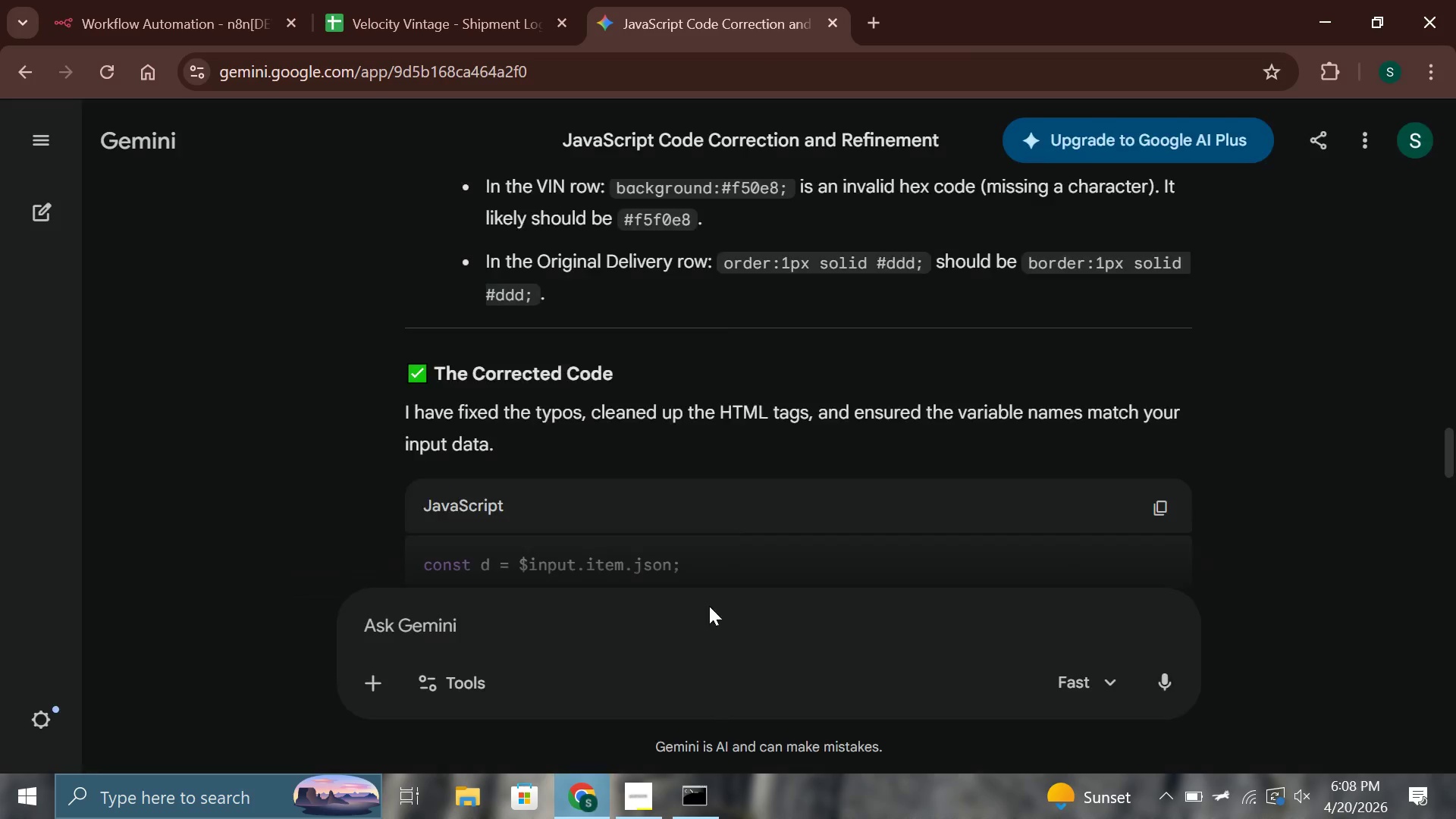 
left_click([614, 620])
 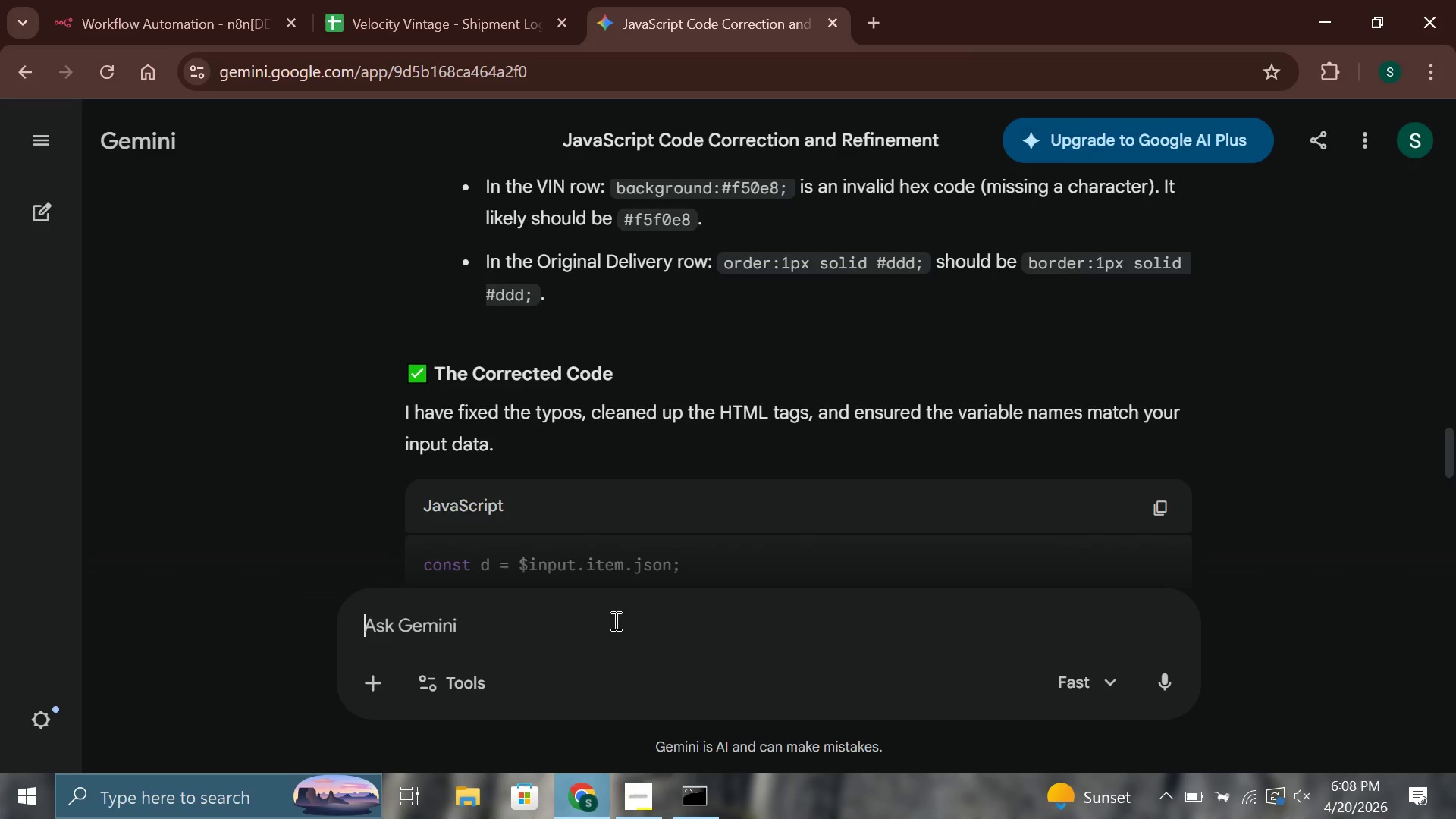 
key(Control+V)
 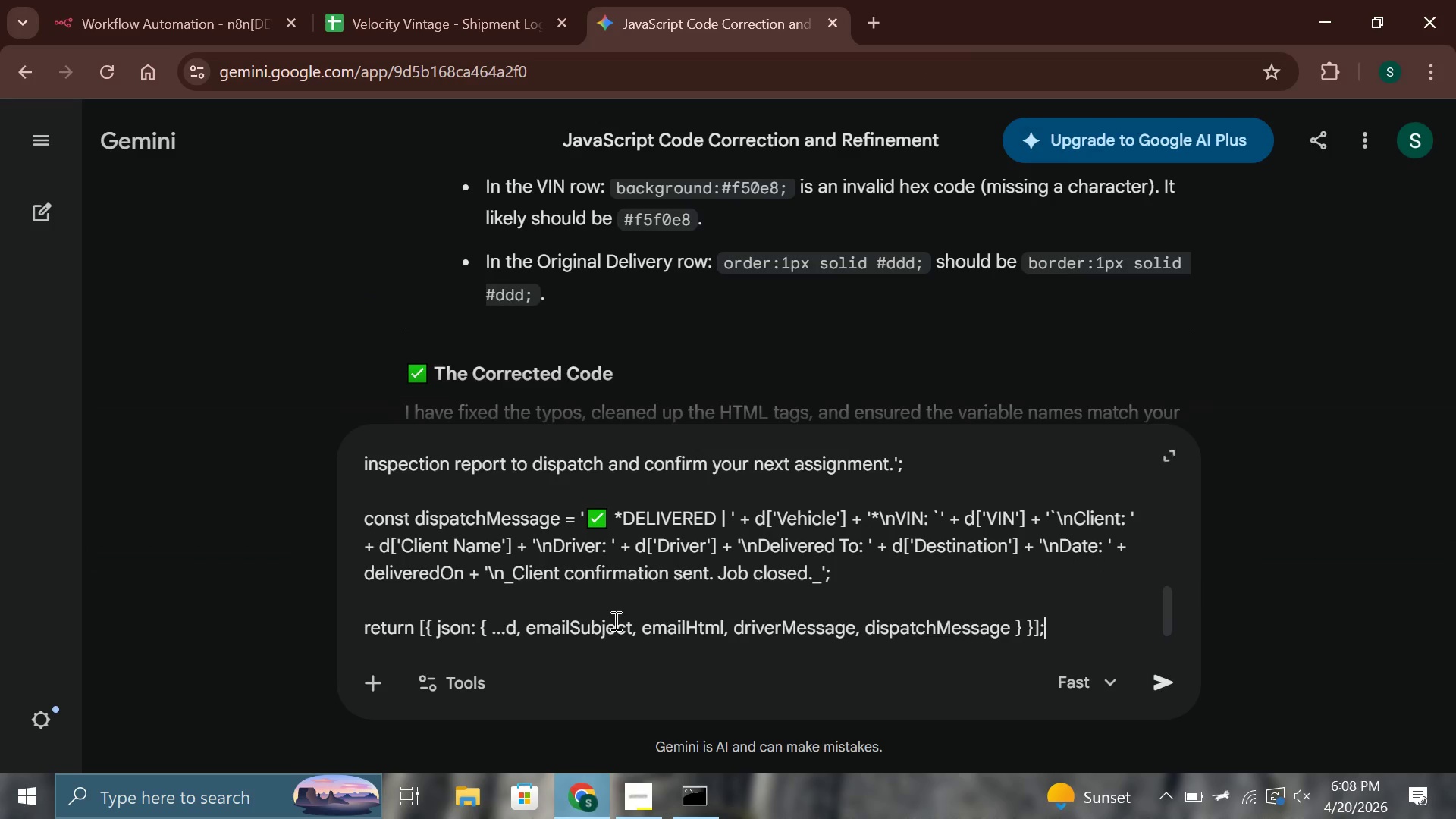 
key(Shift+Enter)
 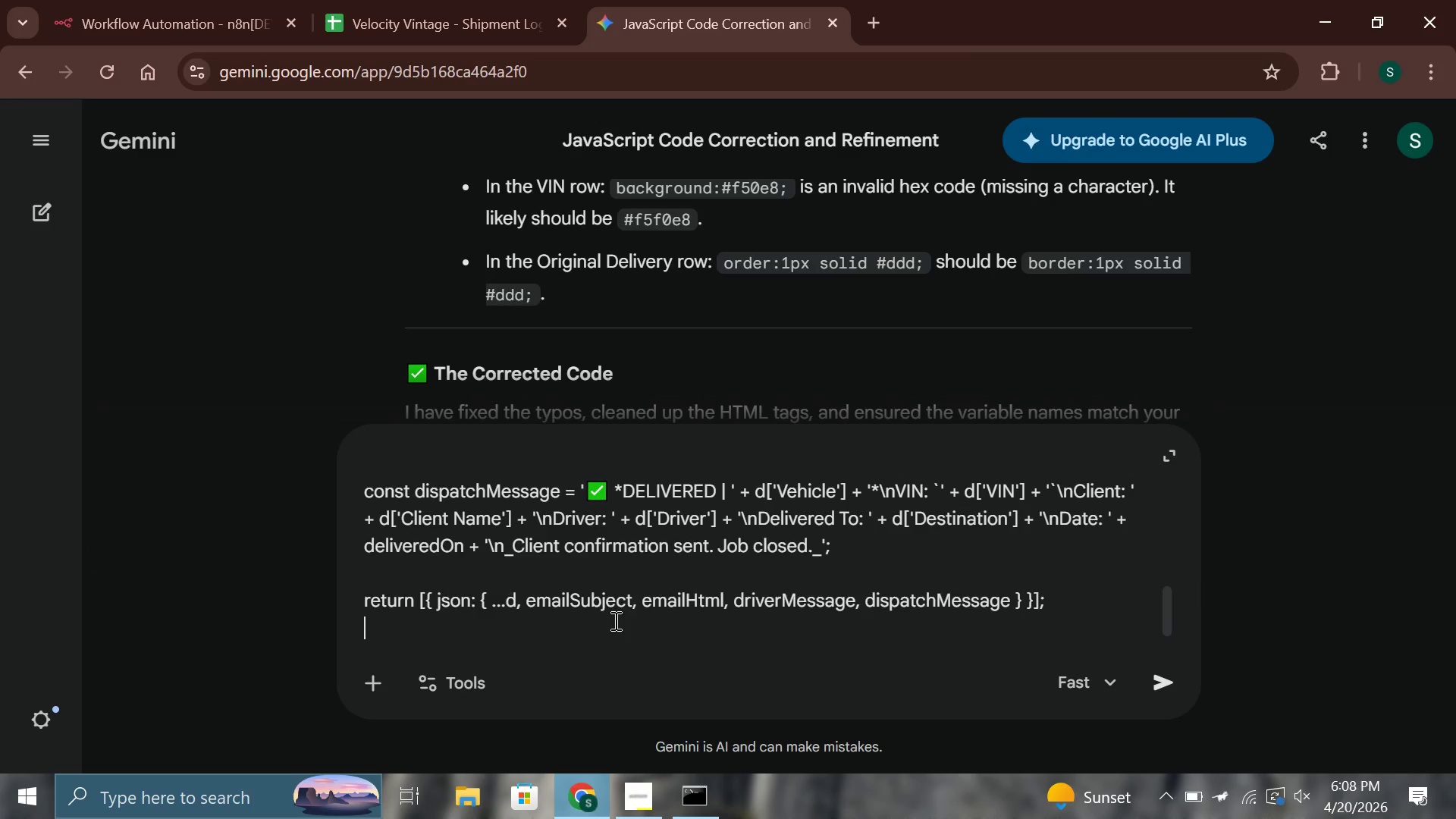 
key(Shift+Enter)
 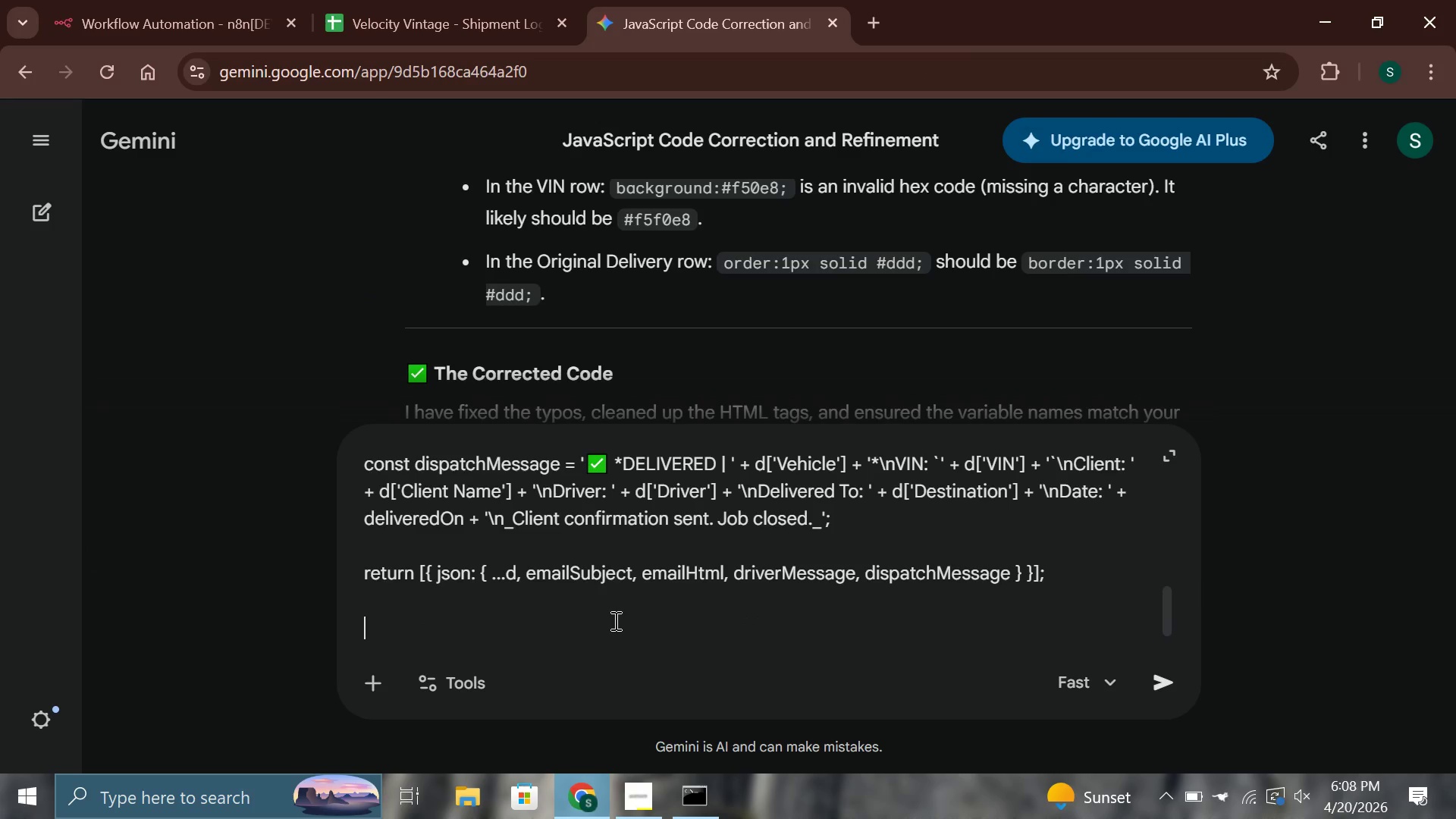 
type(is this code orret?)
 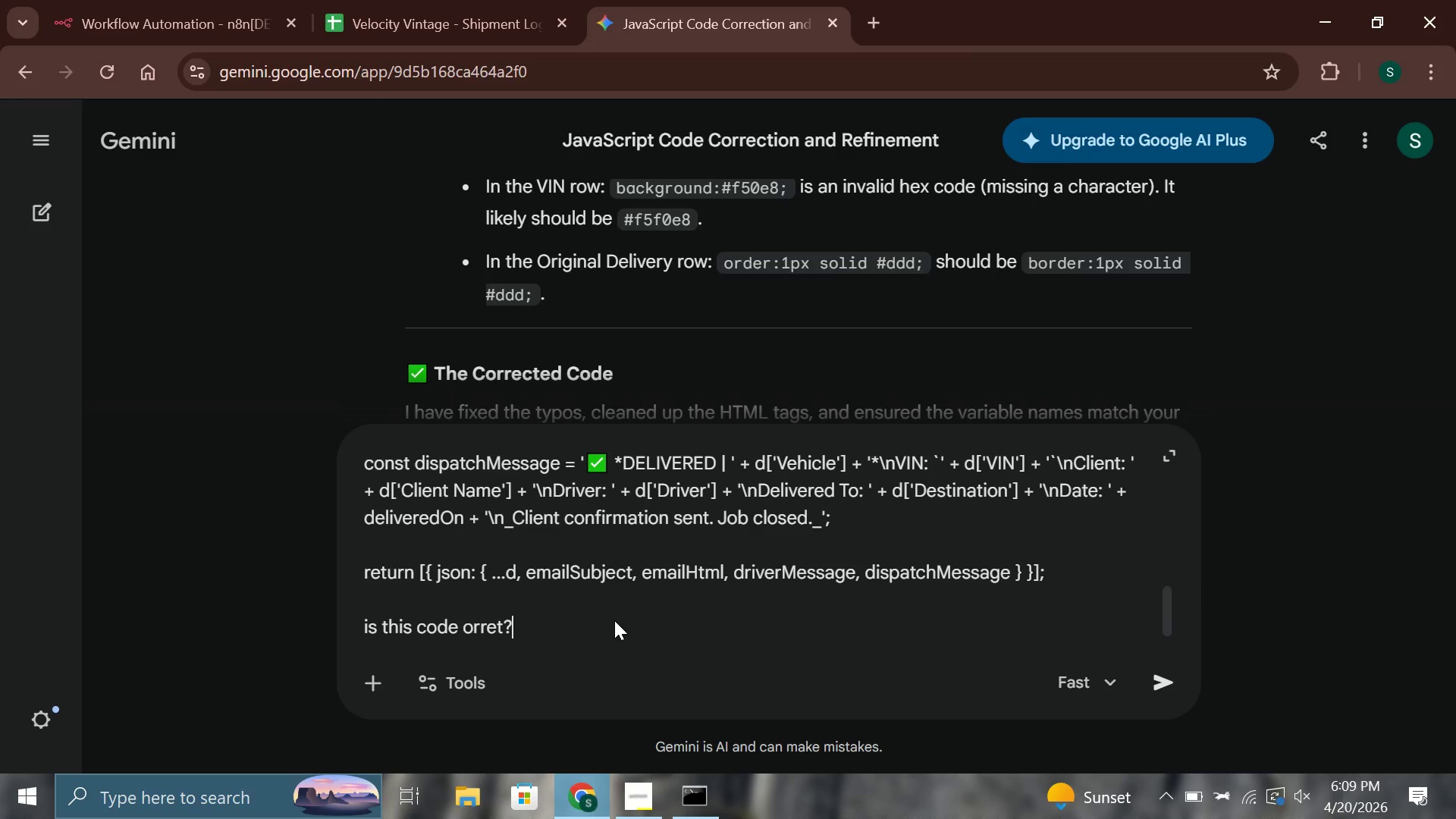 
 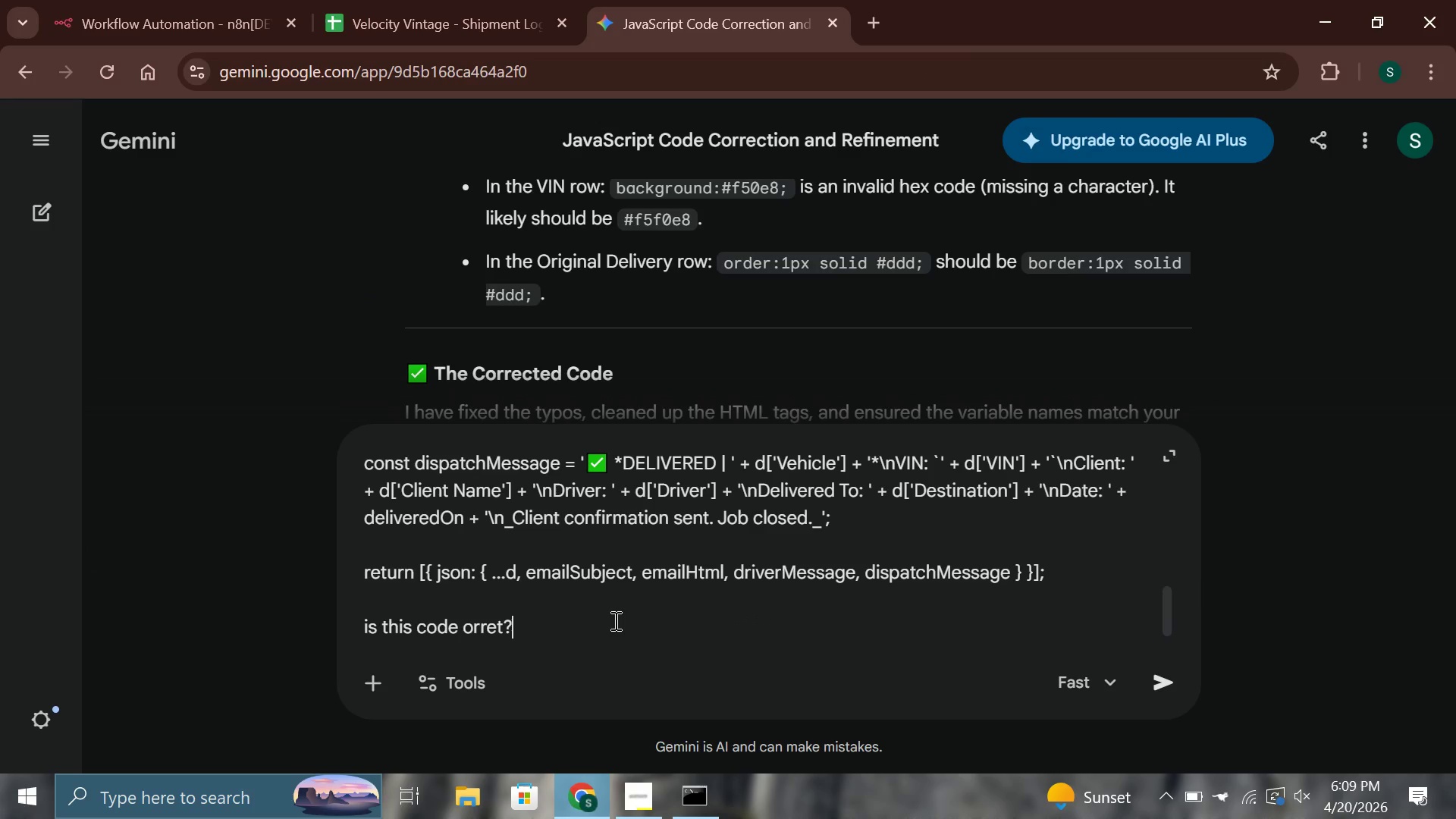 
key(Enter)
 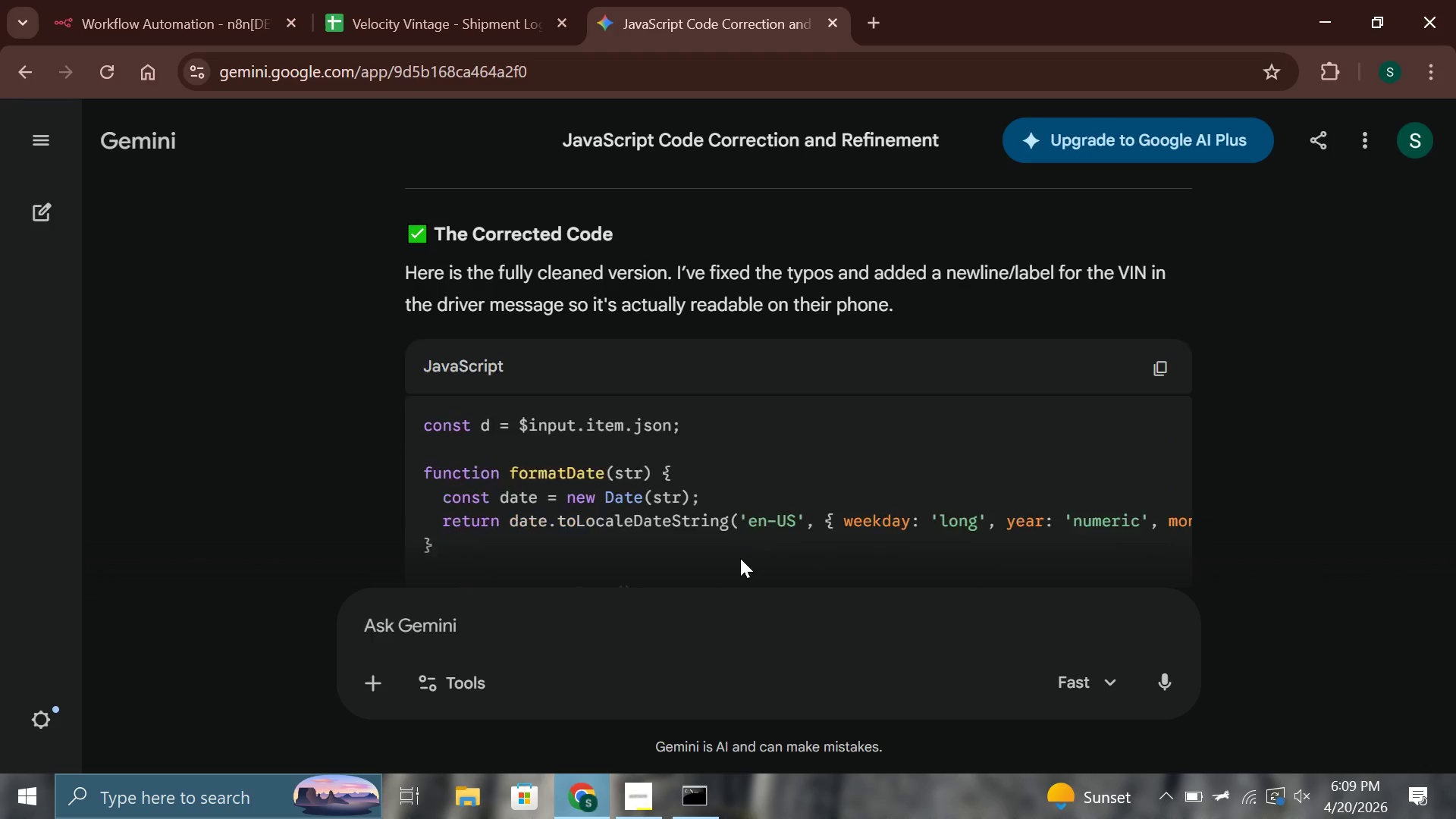 
wait(35.39)
 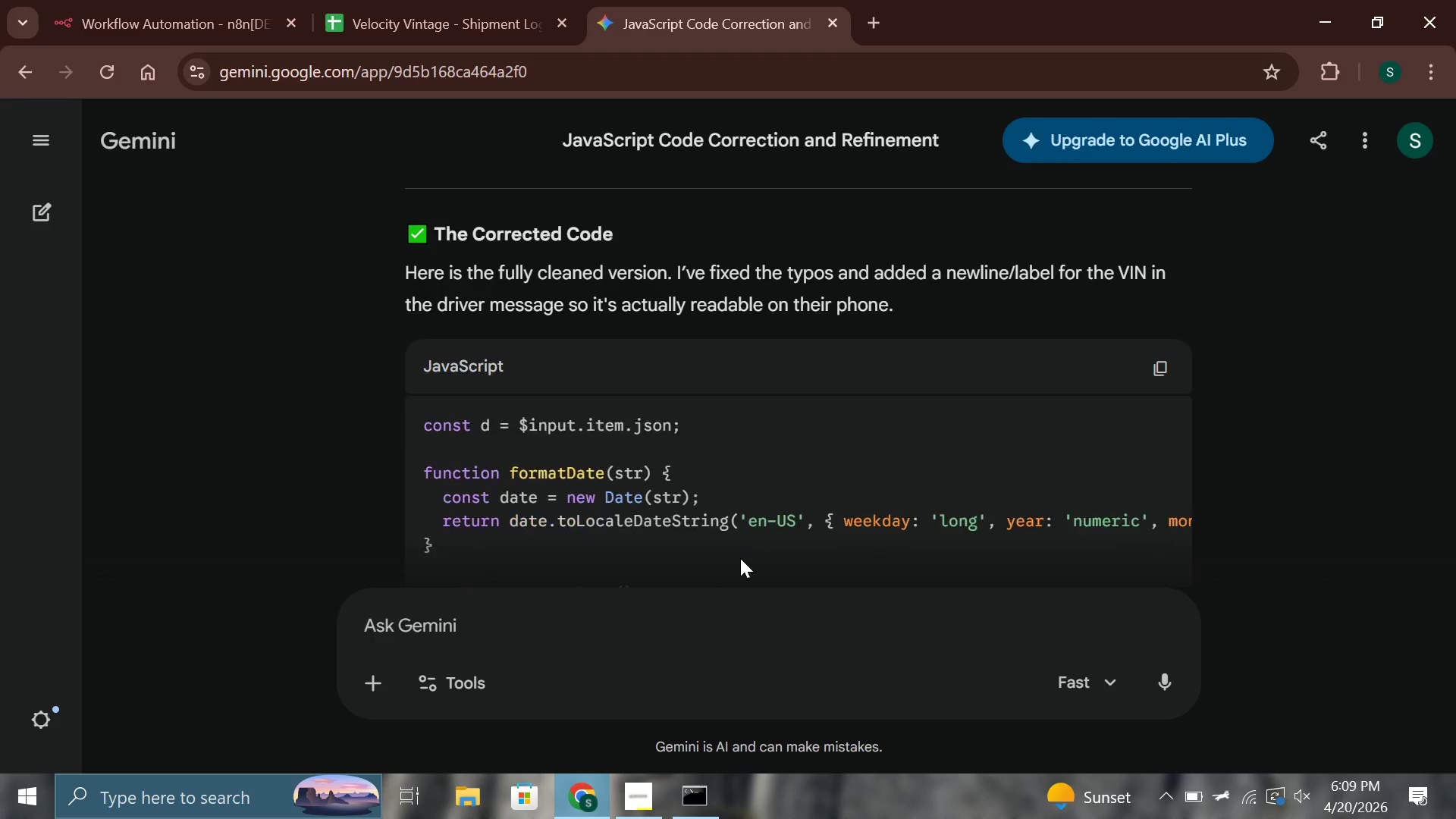 
left_click([1163, 351])
 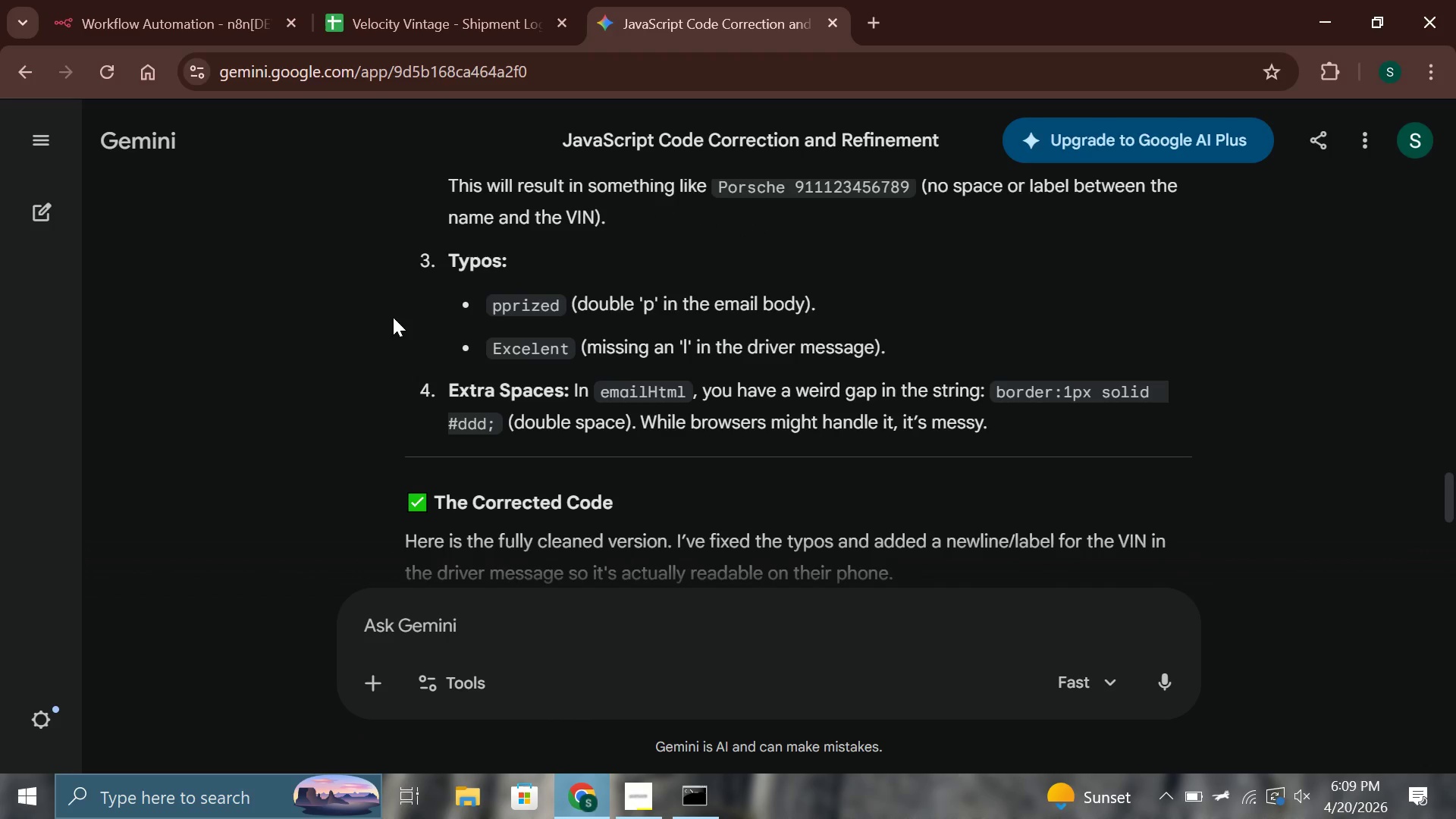 
wait(6.36)
 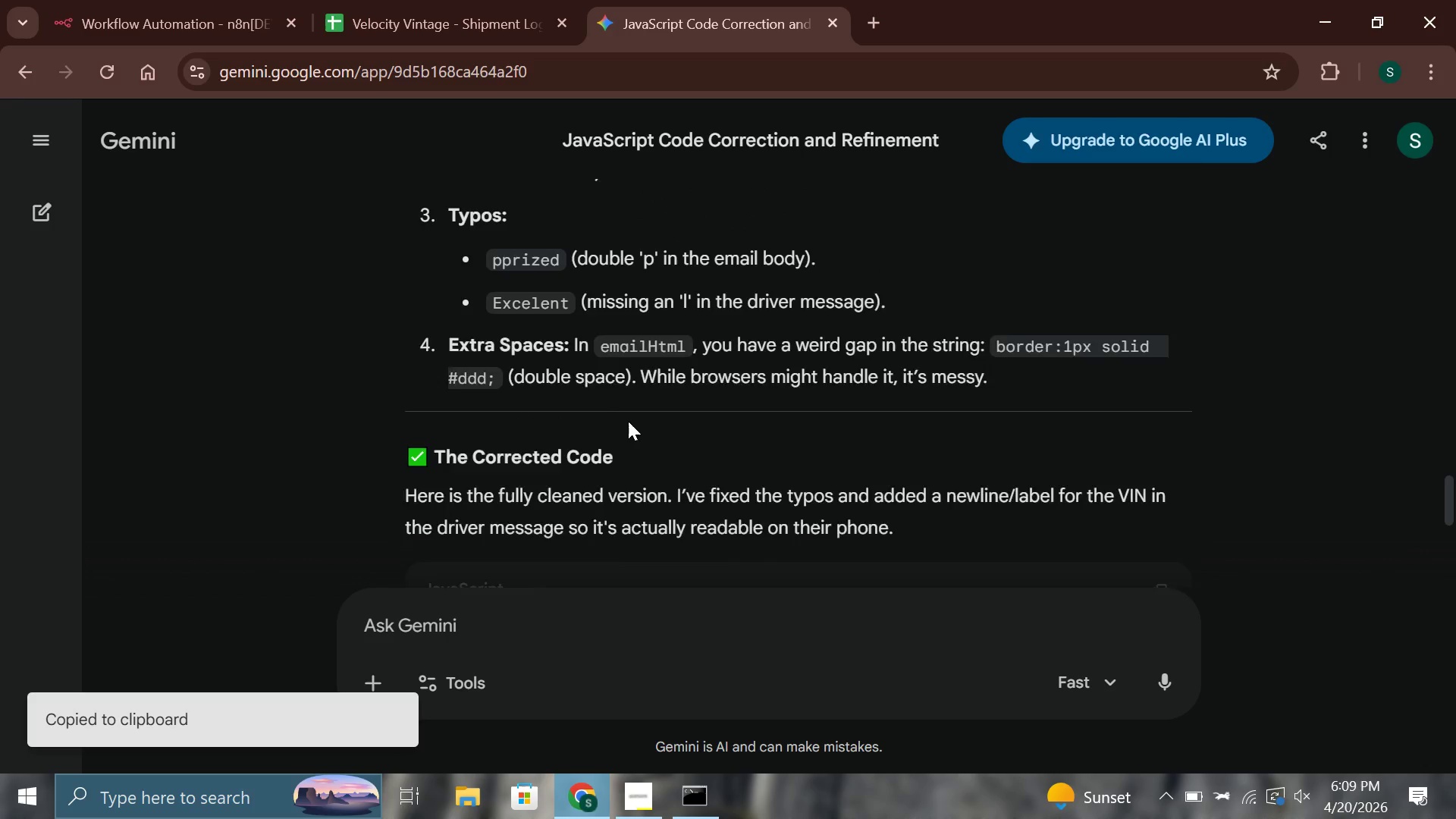 
scroll: coordinate [575, 315], scroll_direction: down, amount: 22.0
 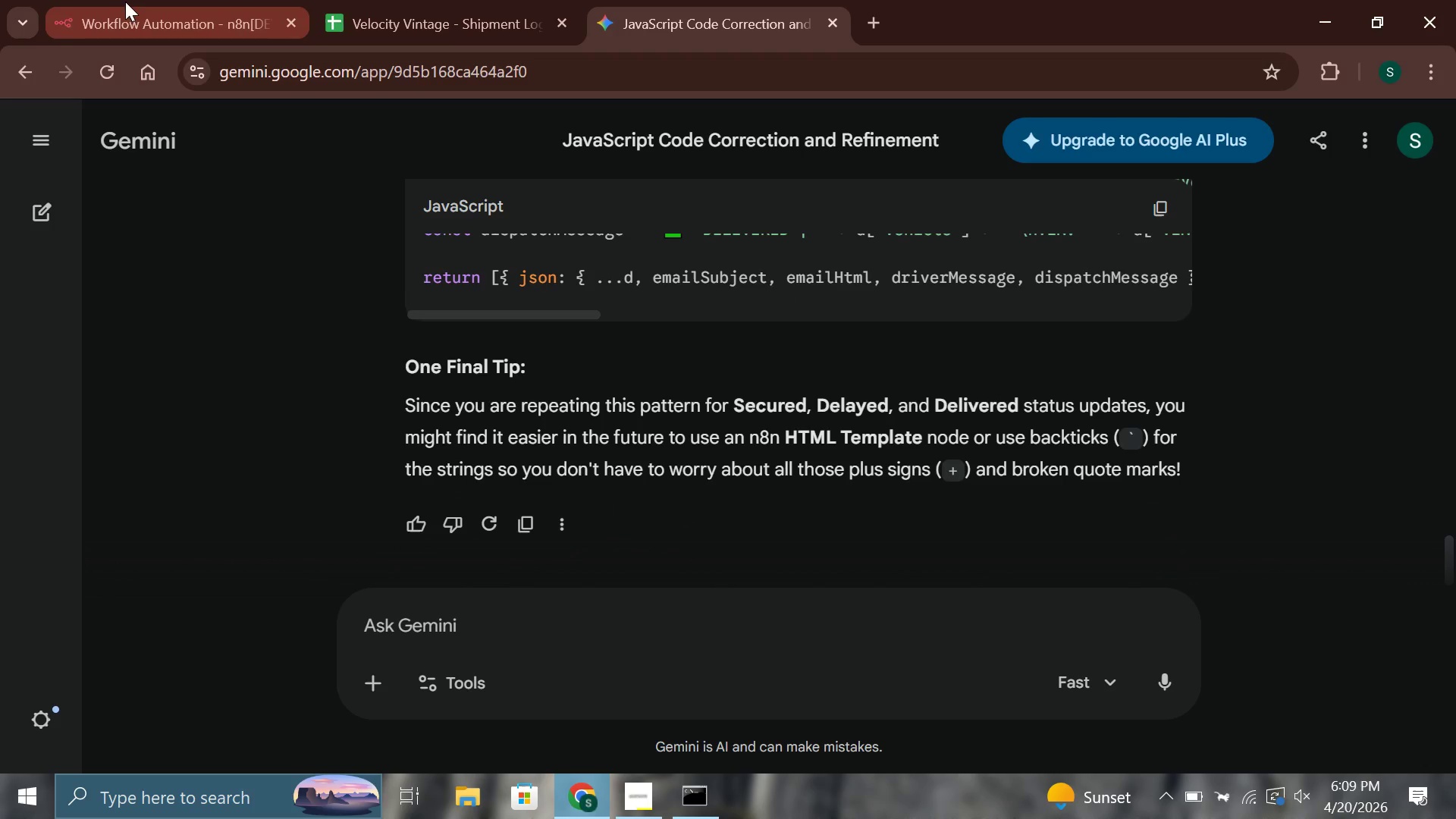 
left_click([187, 0])
 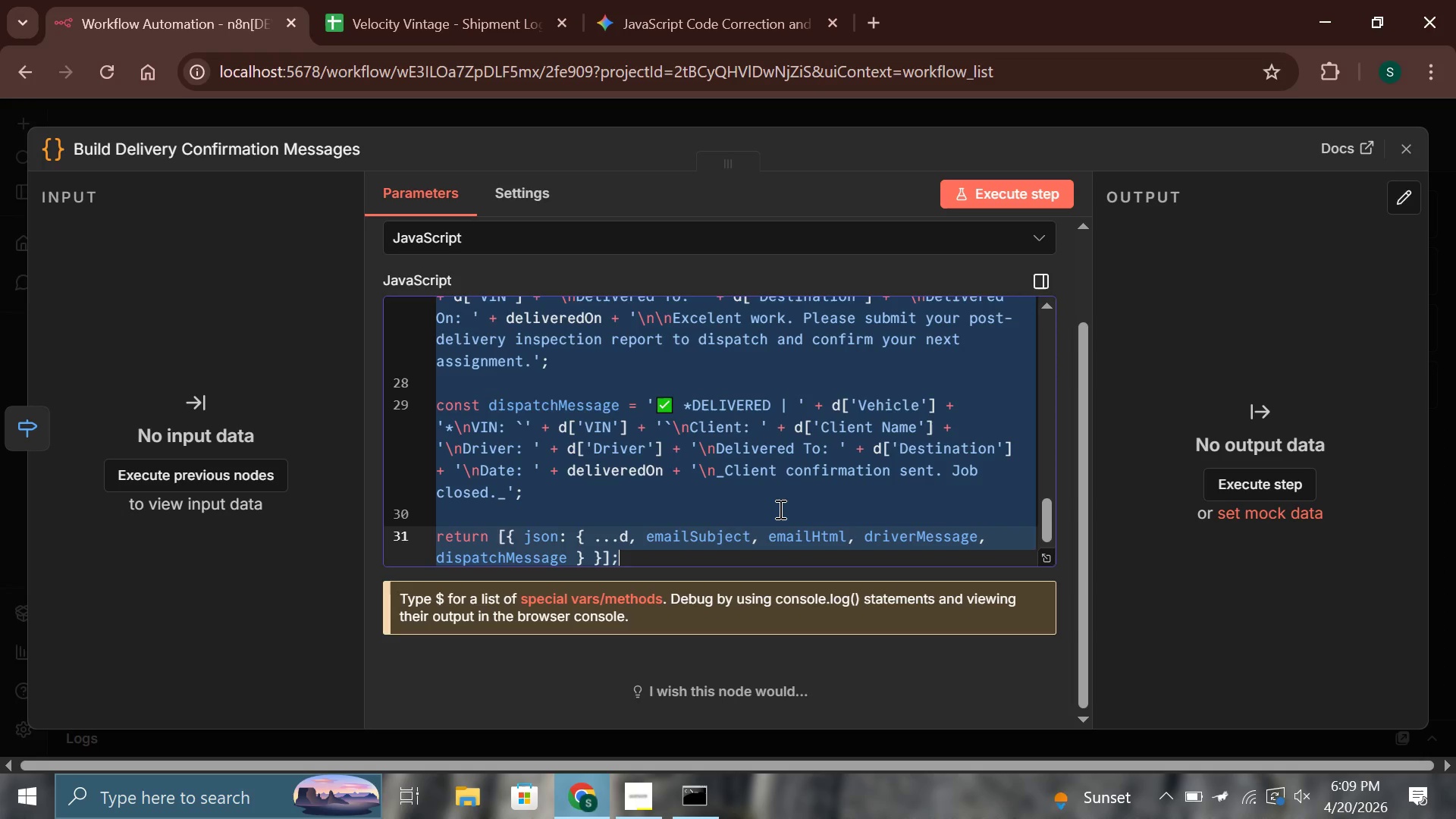 
key(Control+V)
 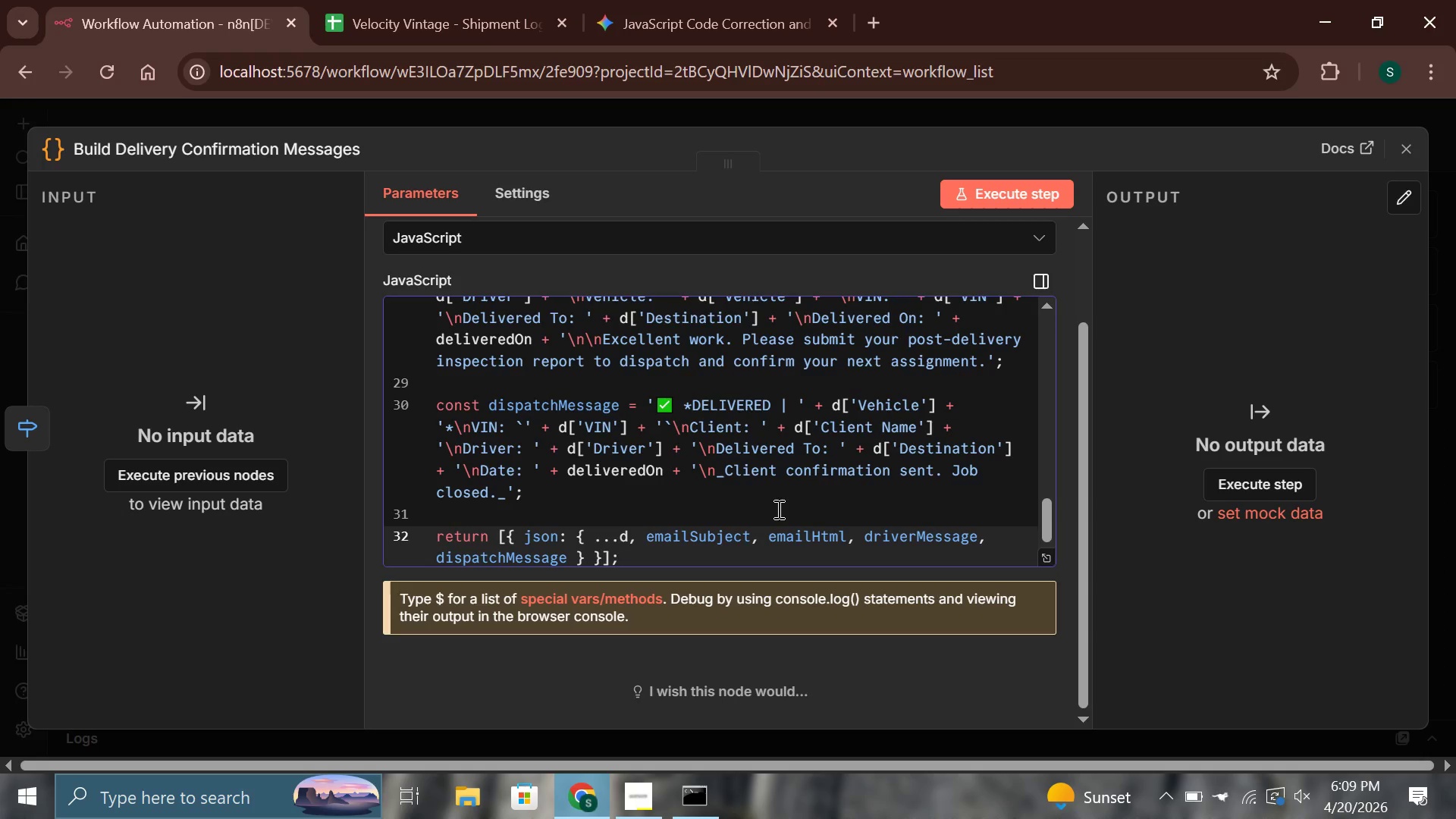 
scroll: coordinate [777, 509], scroll_direction: up, amount: 16.0
 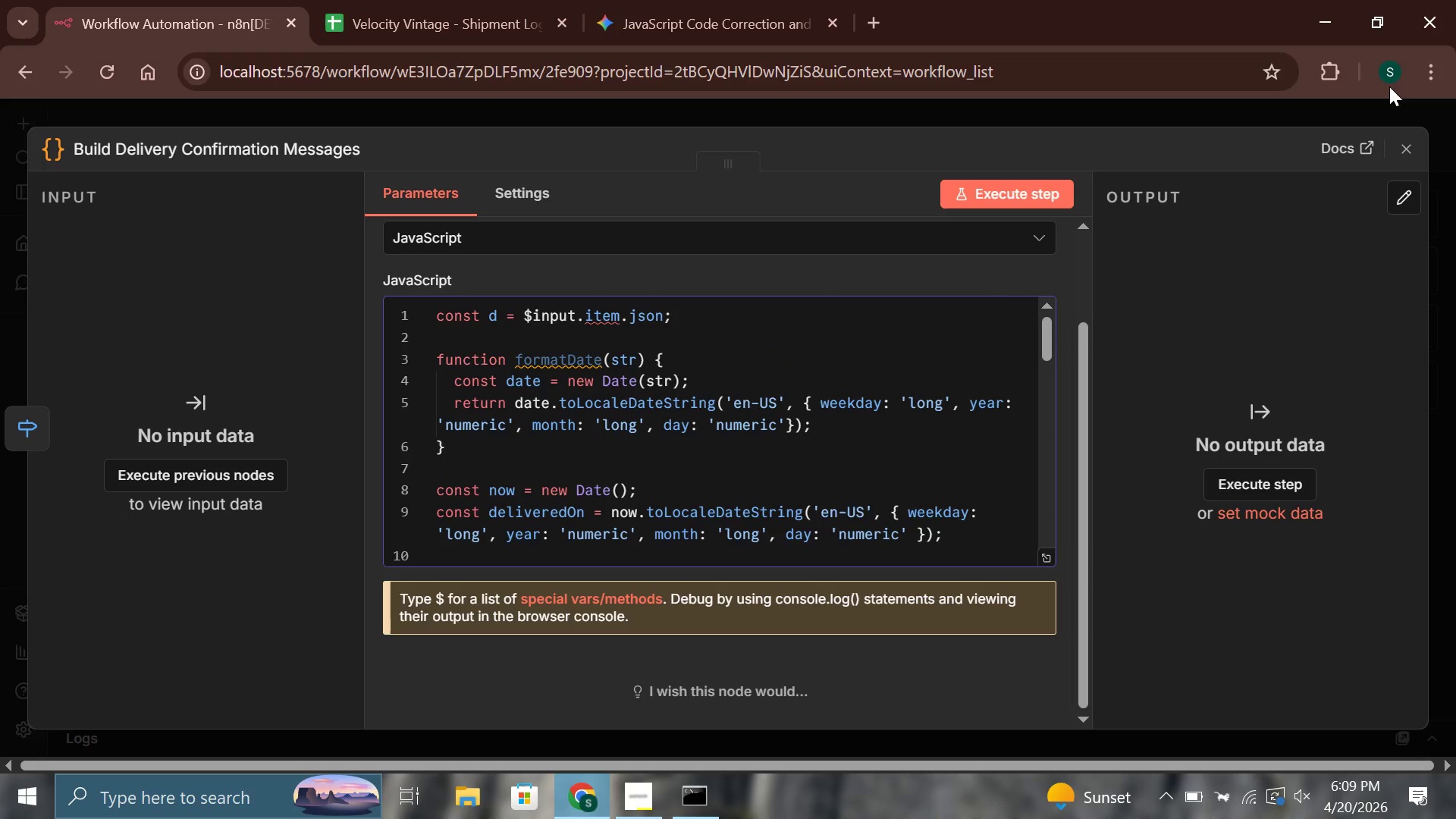 
left_click([1410, 149])